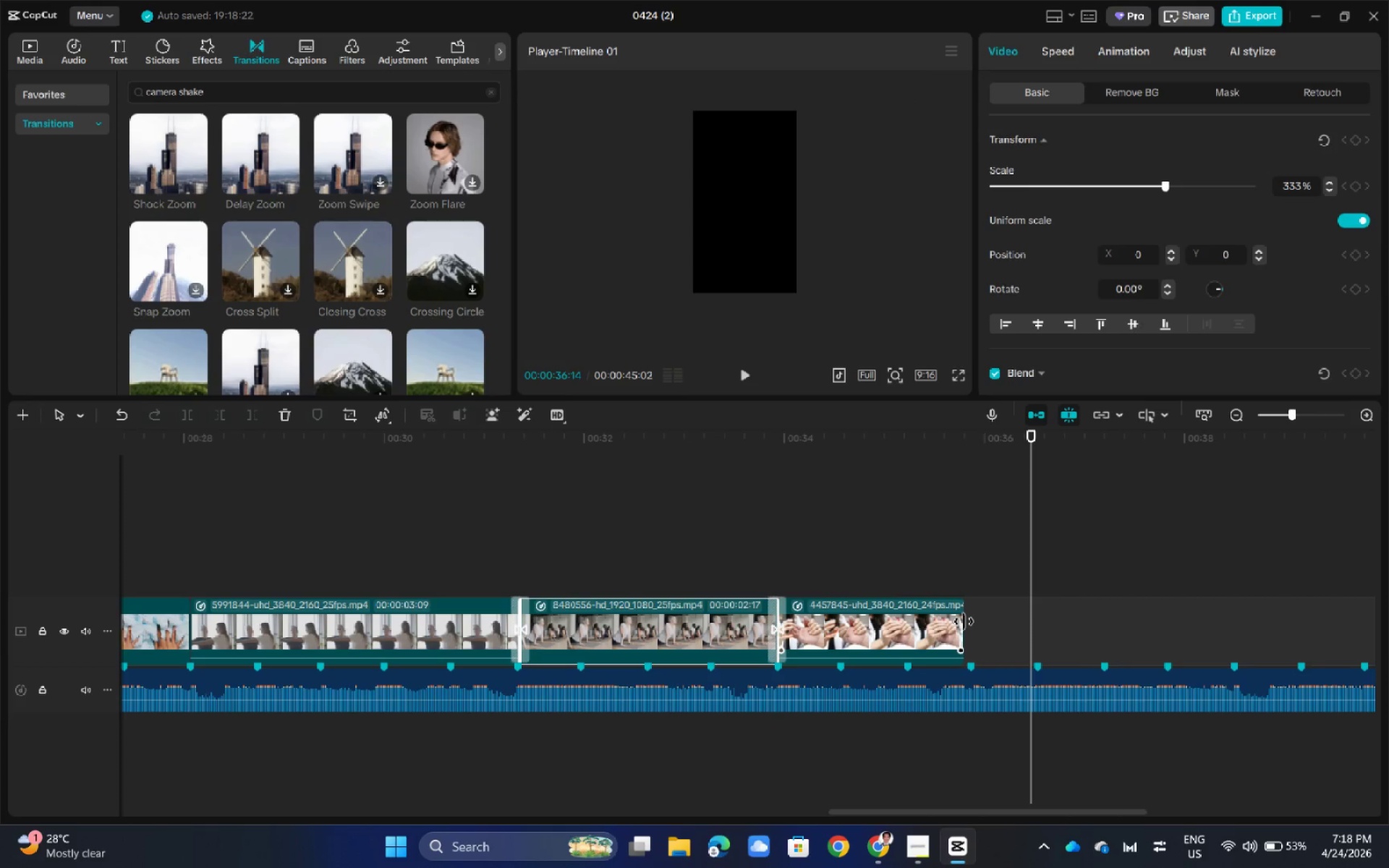 
left_click_drag(start_coordinate=[964, 621], to_coordinate=[974, 621])
 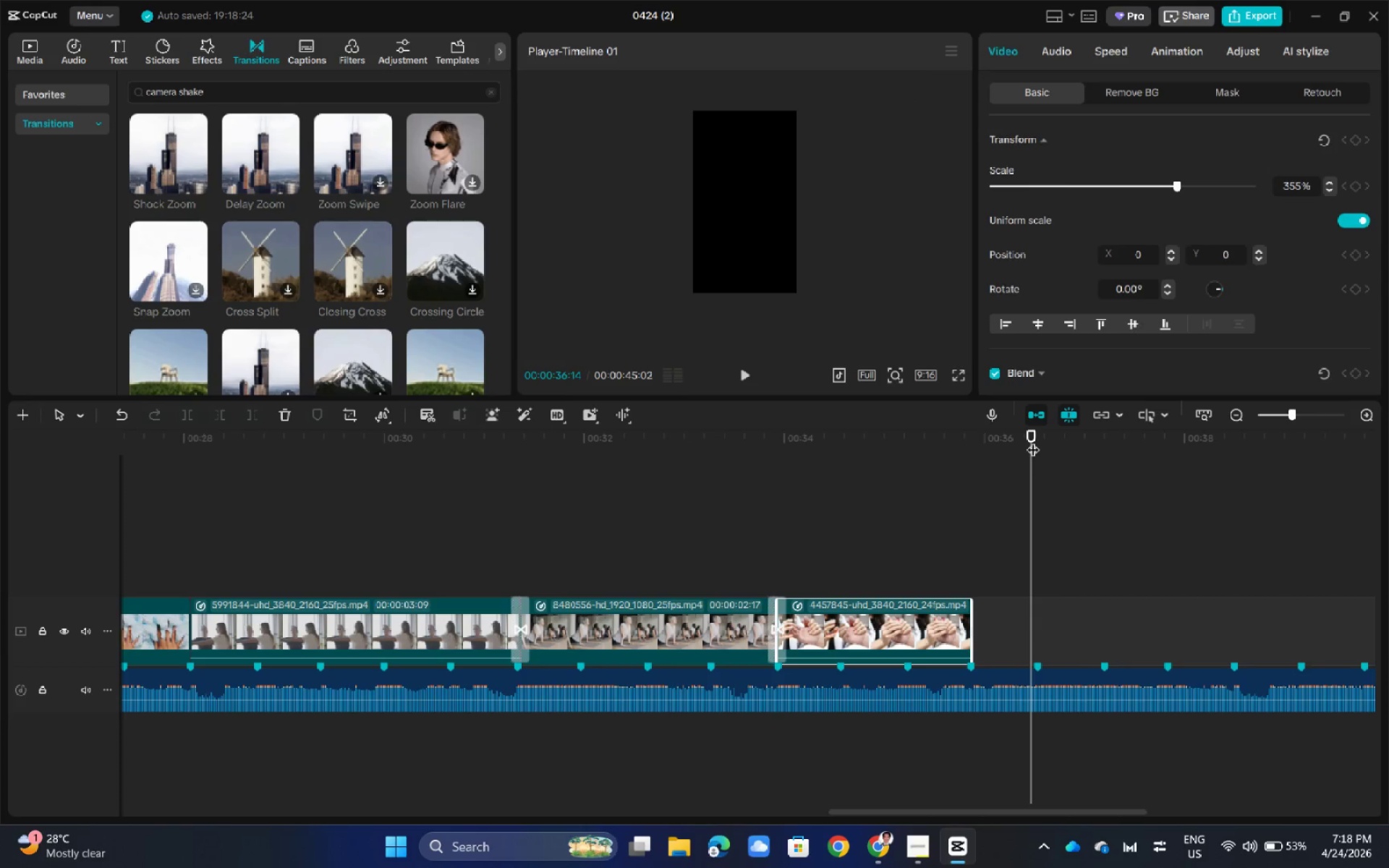 
left_click_drag(start_coordinate=[1033, 435], to_coordinate=[1280, 584])
 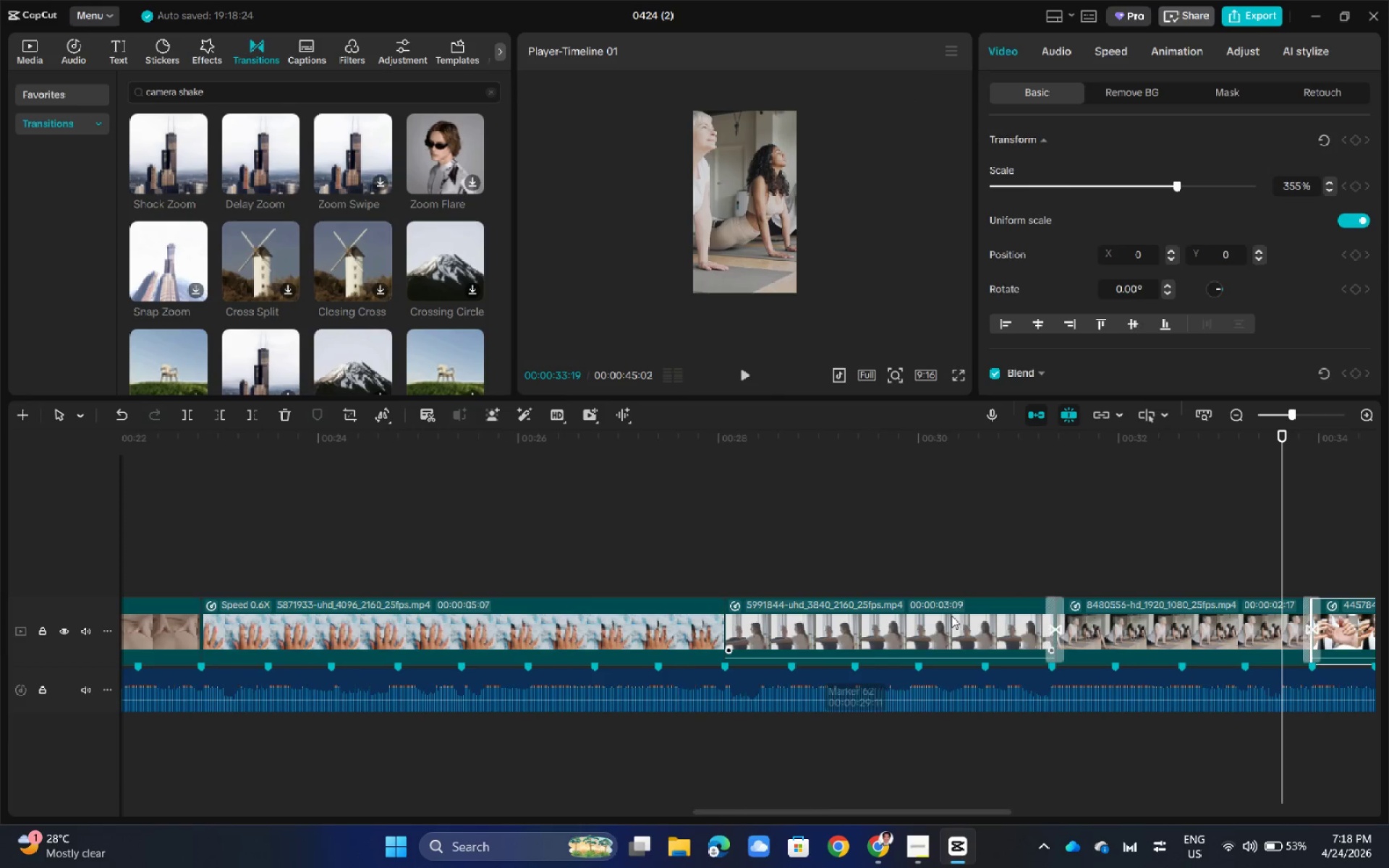 
left_click([959, 610])
 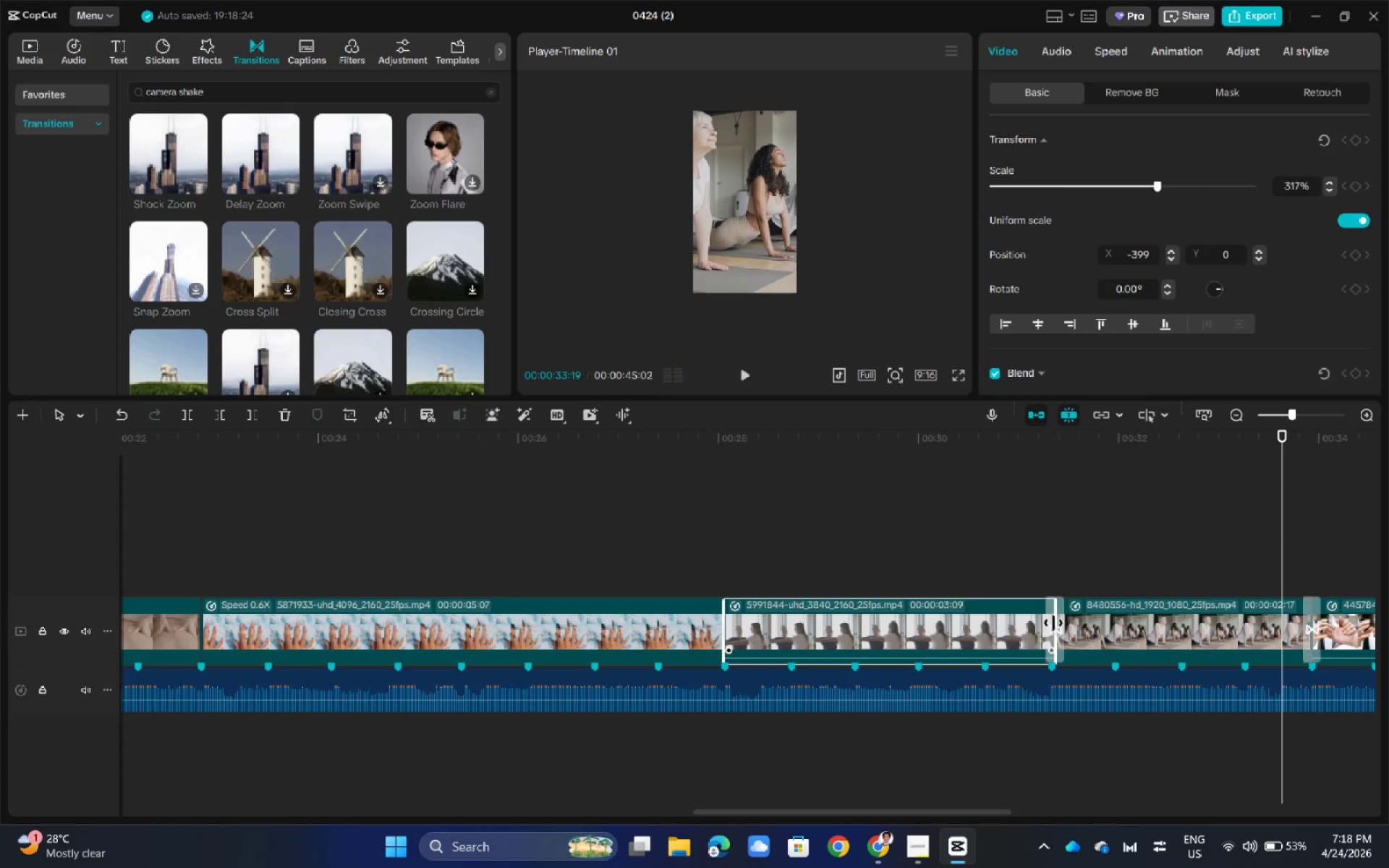 
left_click_drag(start_coordinate=[1053, 623], to_coordinate=[988, 627])
 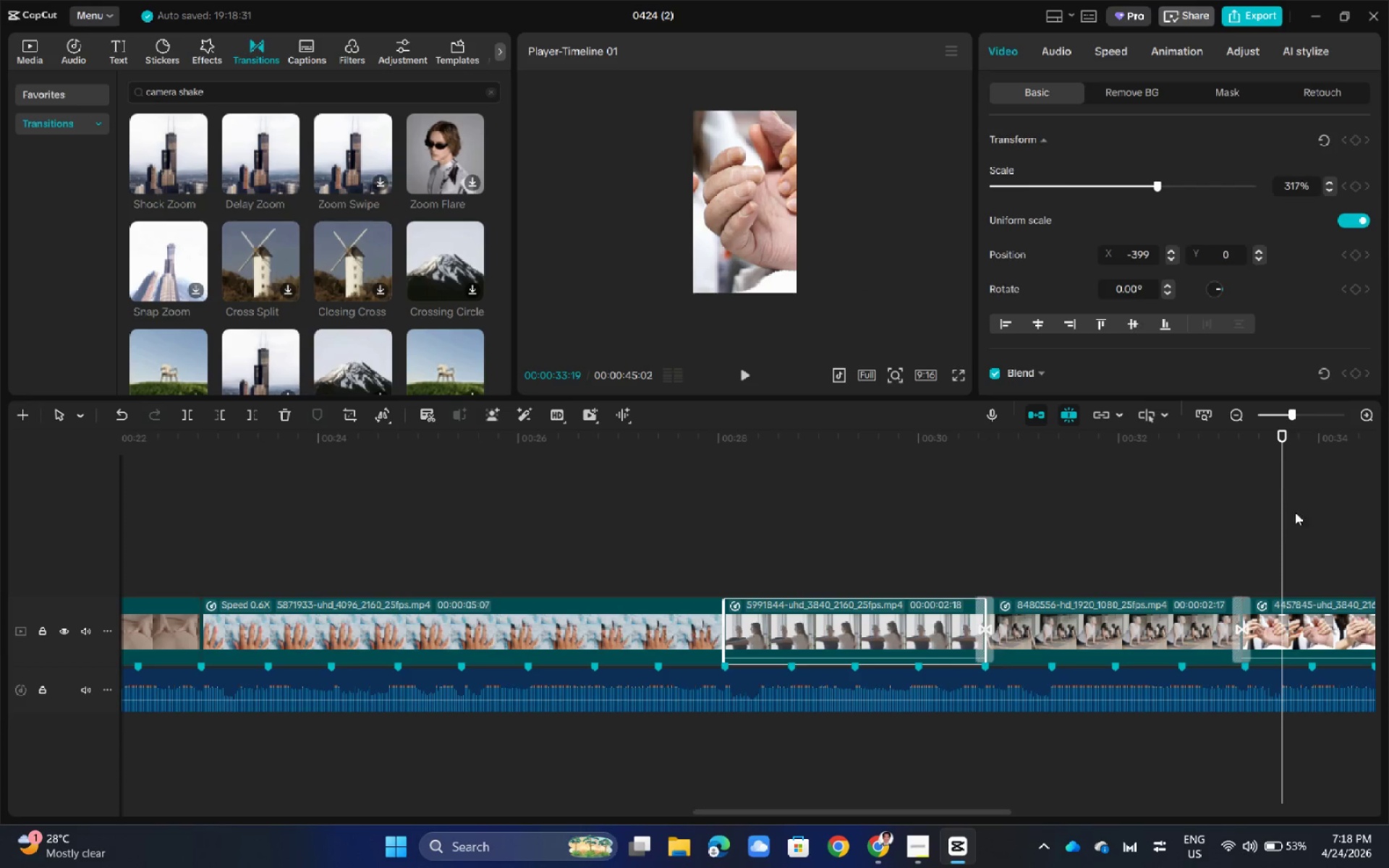 
left_click_drag(start_coordinate=[1283, 433], to_coordinate=[1067, 454])
 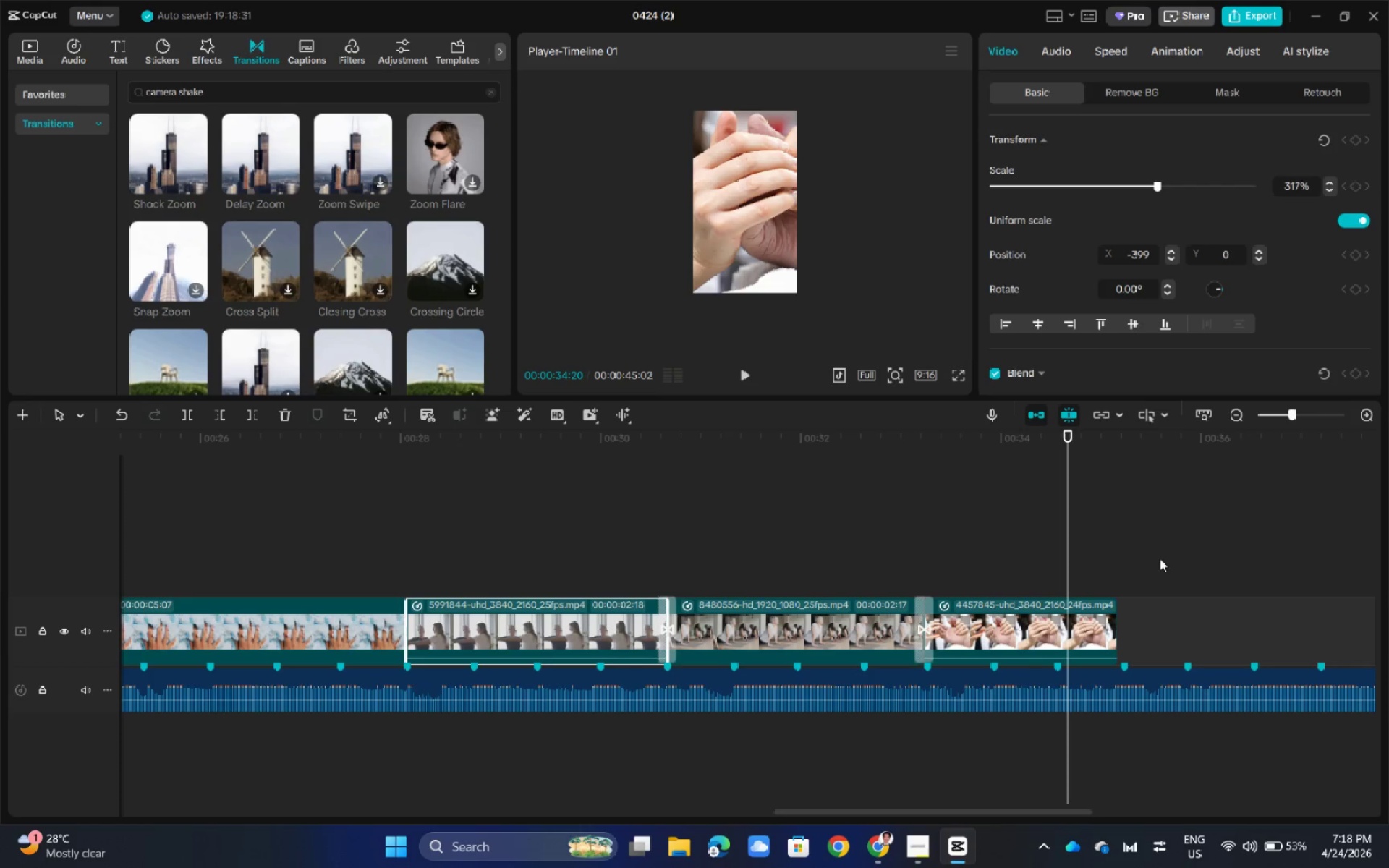 
left_click_drag(start_coordinate=[1117, 625], to_coordinate=[1184, 621])
 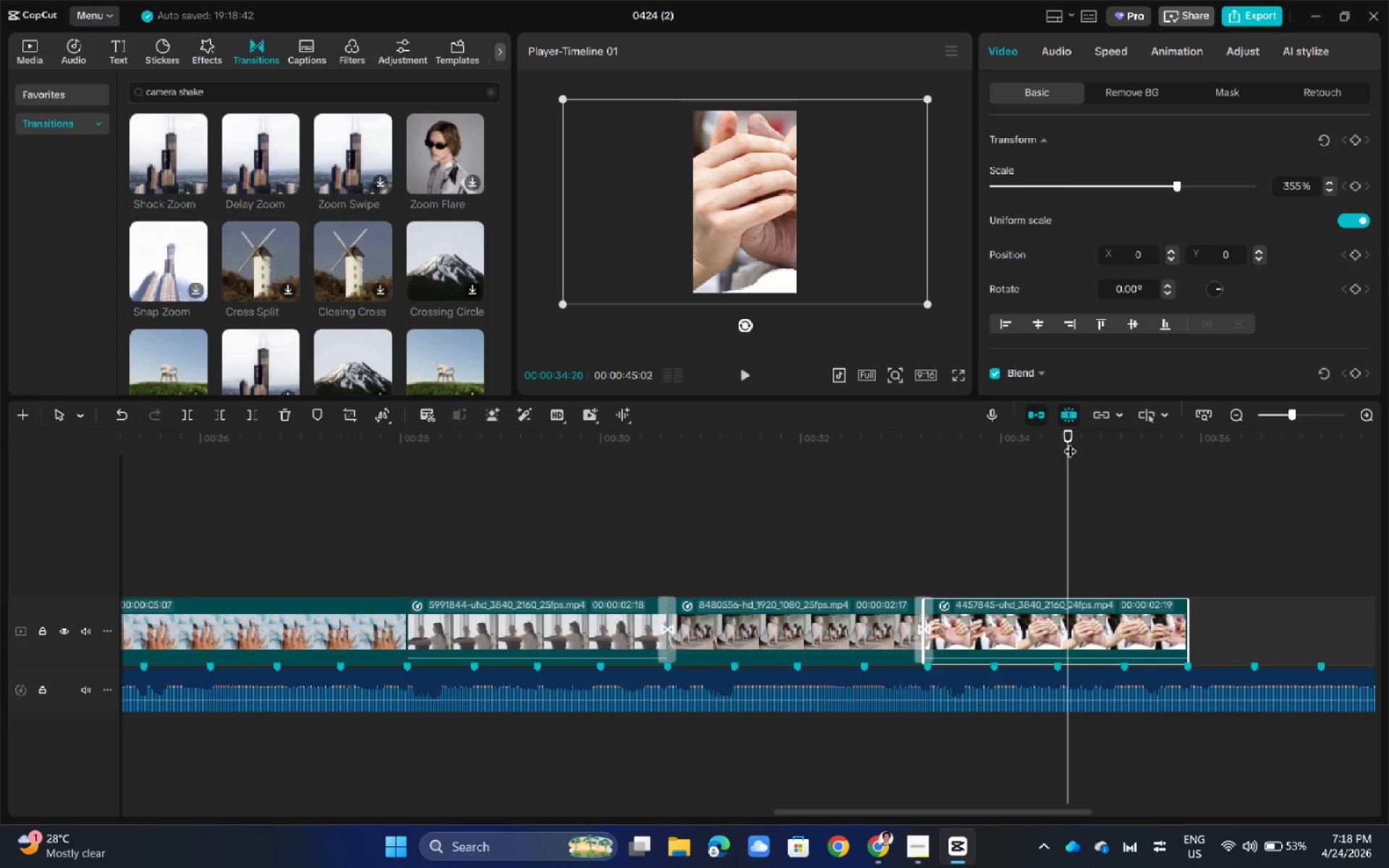 
left_click_drag(start_coordinate=[1070, 438], to_coordinate=[410, 509])
 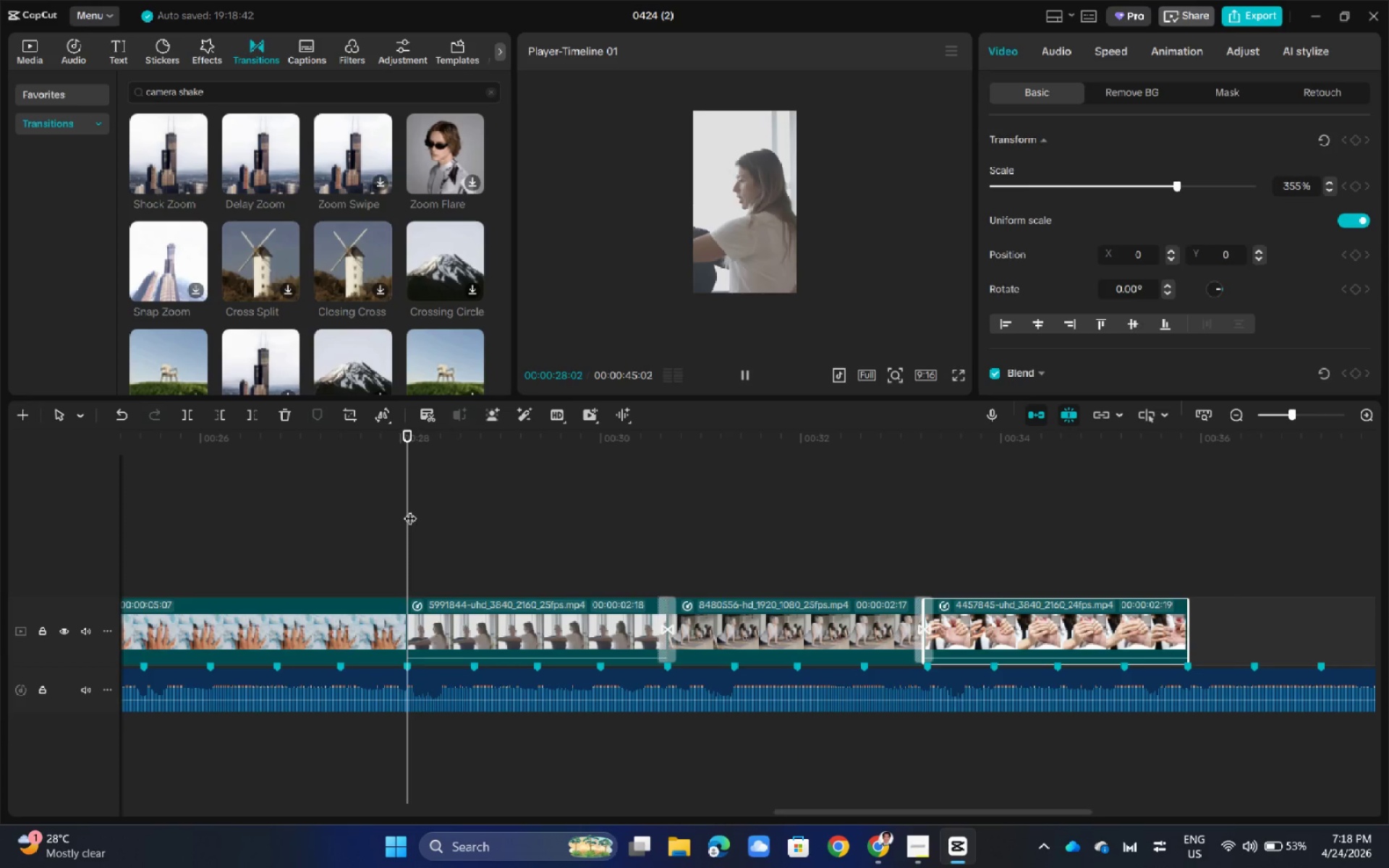 
key(Space)
 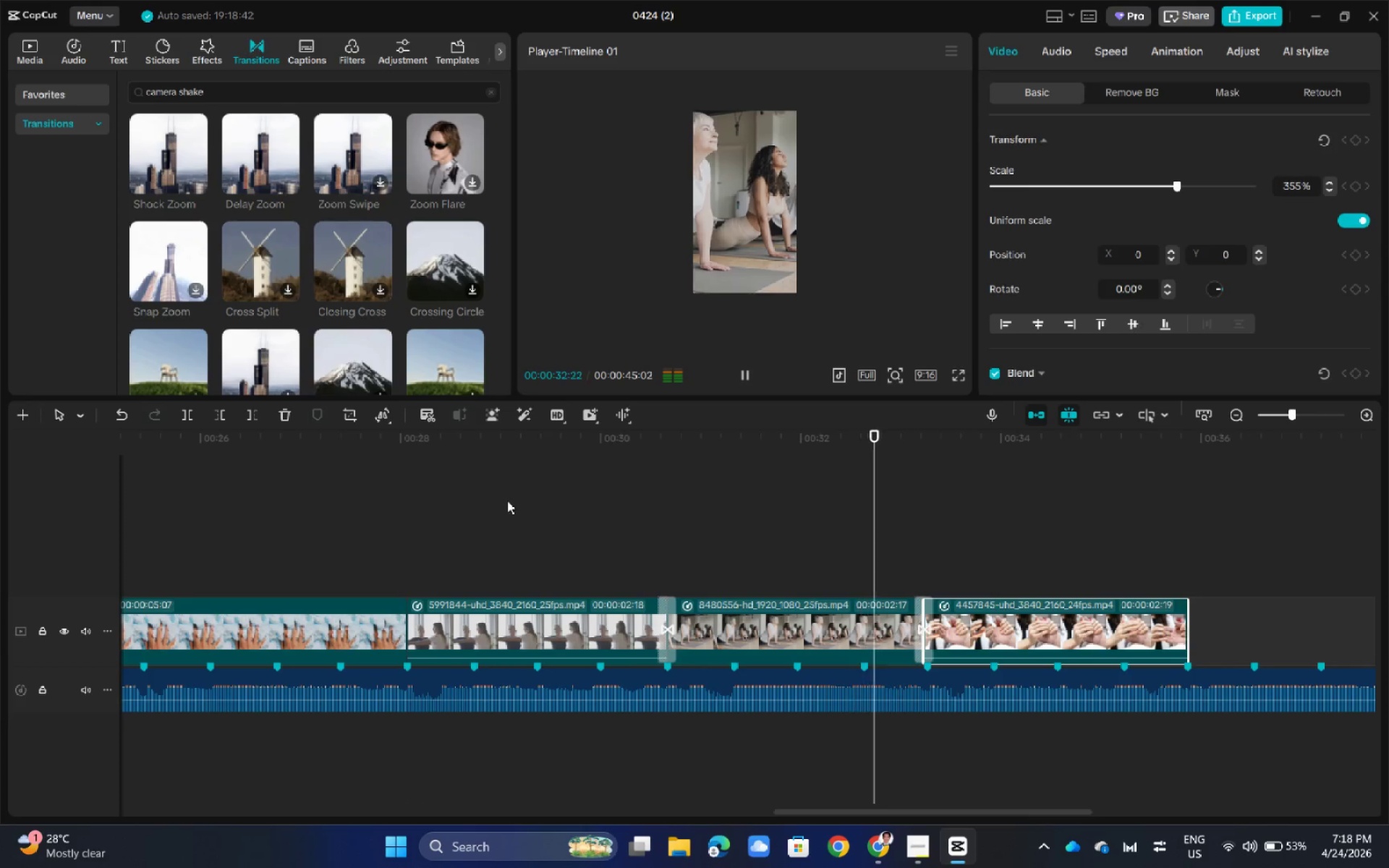 
wait(6.28)
 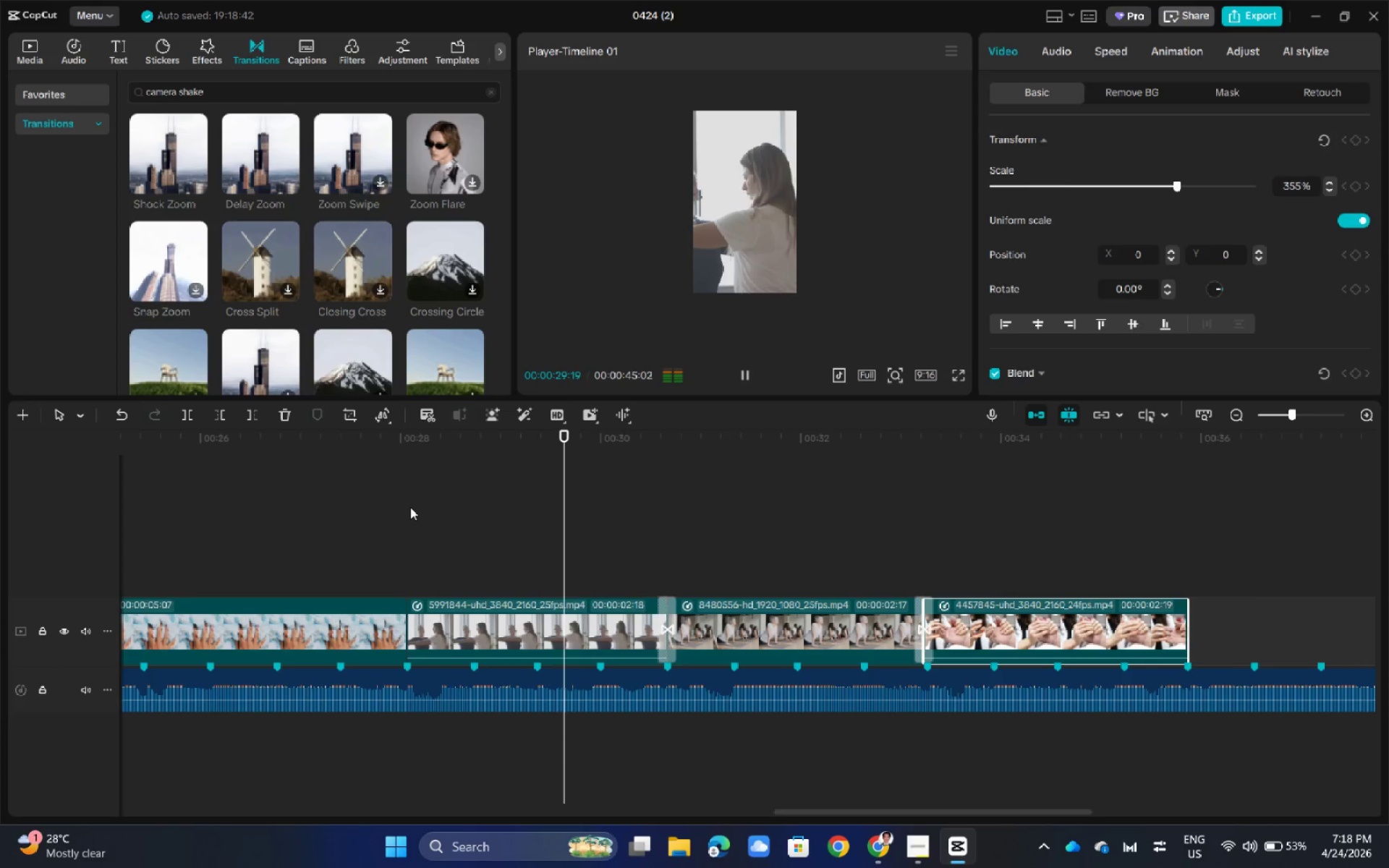 
left_click_drag(start_coordinate=[1023, 439], to_coordinate=[576, 452])
 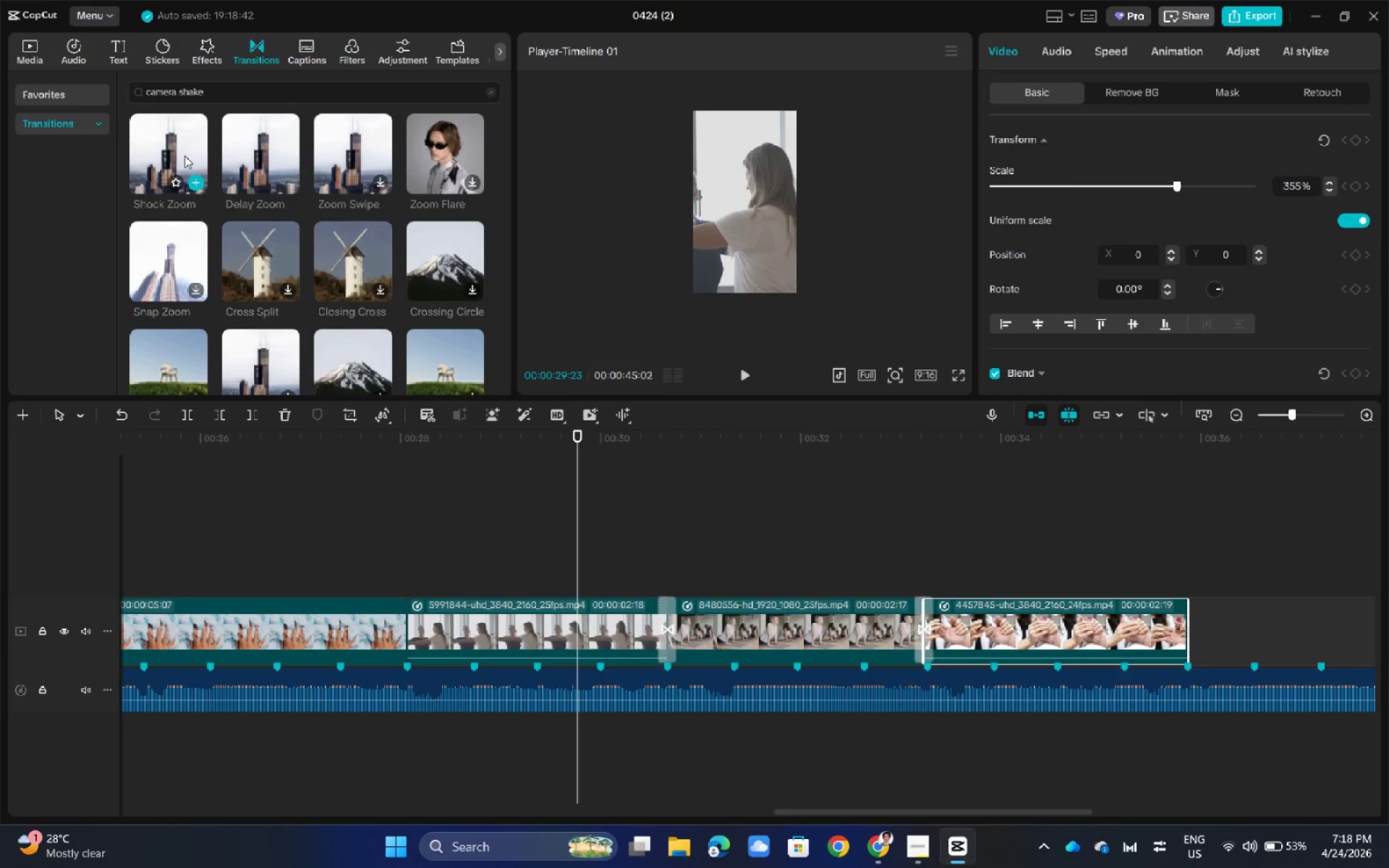 
left_click_drag(start_coordinate=[179, 153], to_coordinate=[367, 632])
 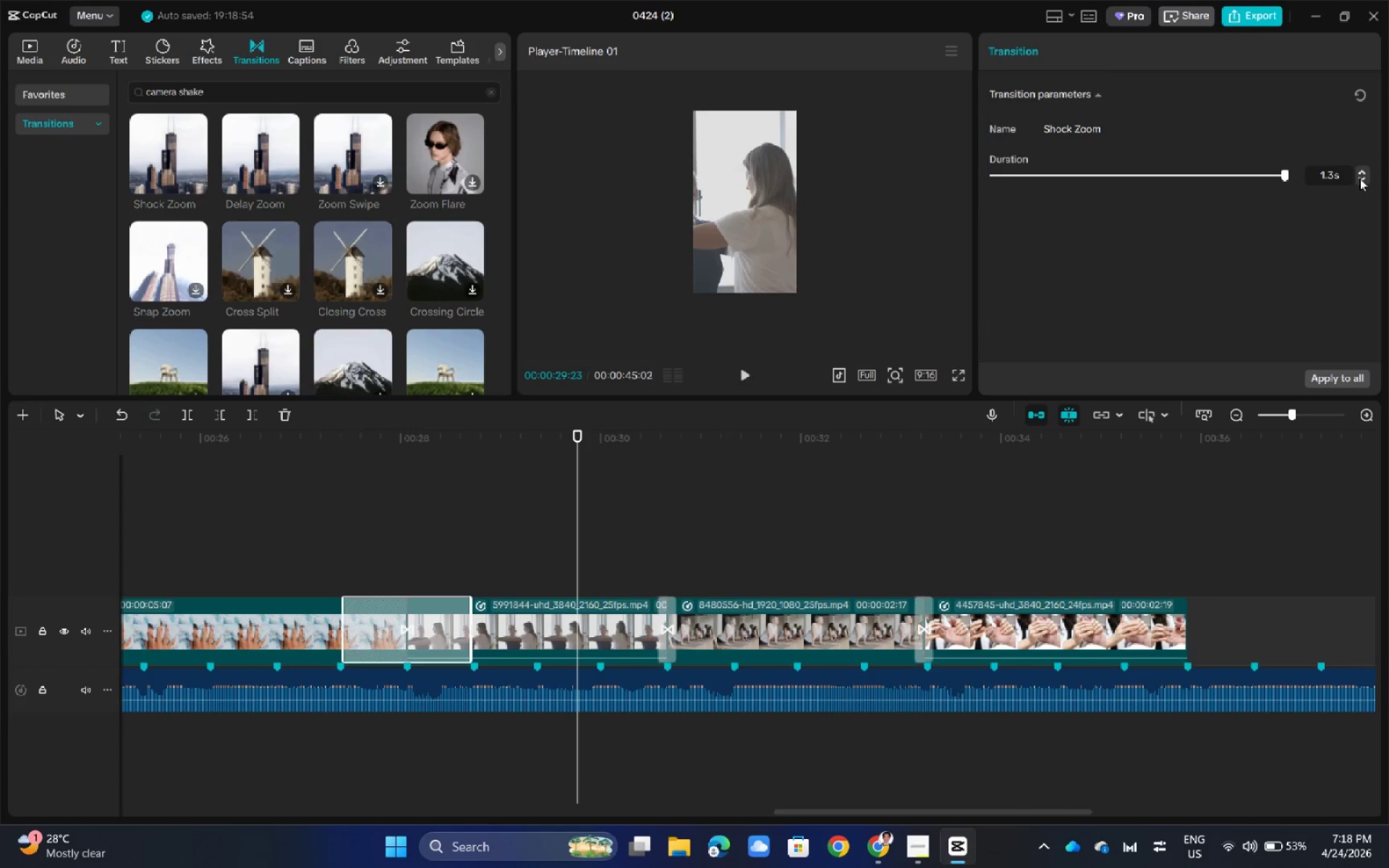 
double_click([1360, 178])
 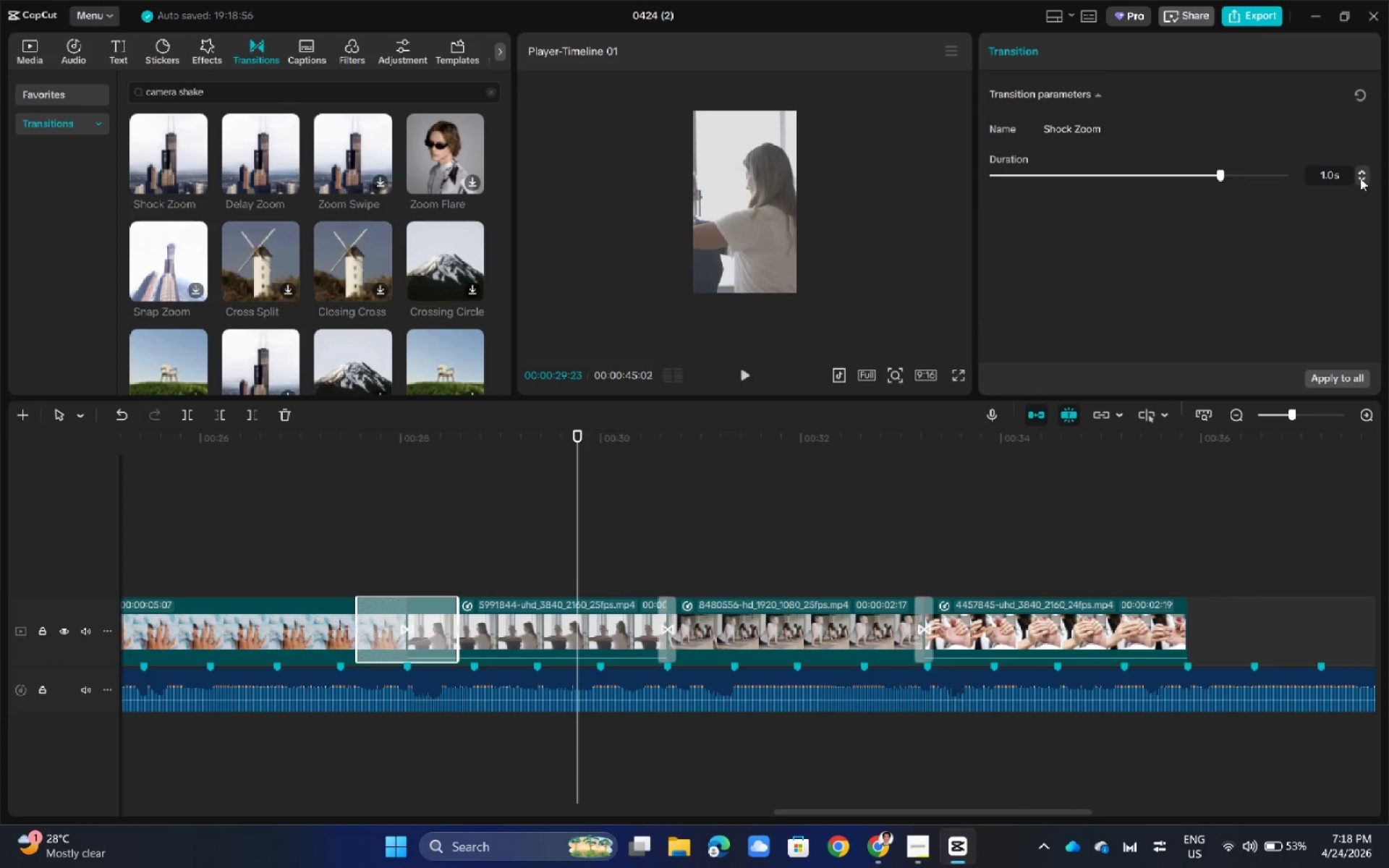 
triple_click([1360, 178])
 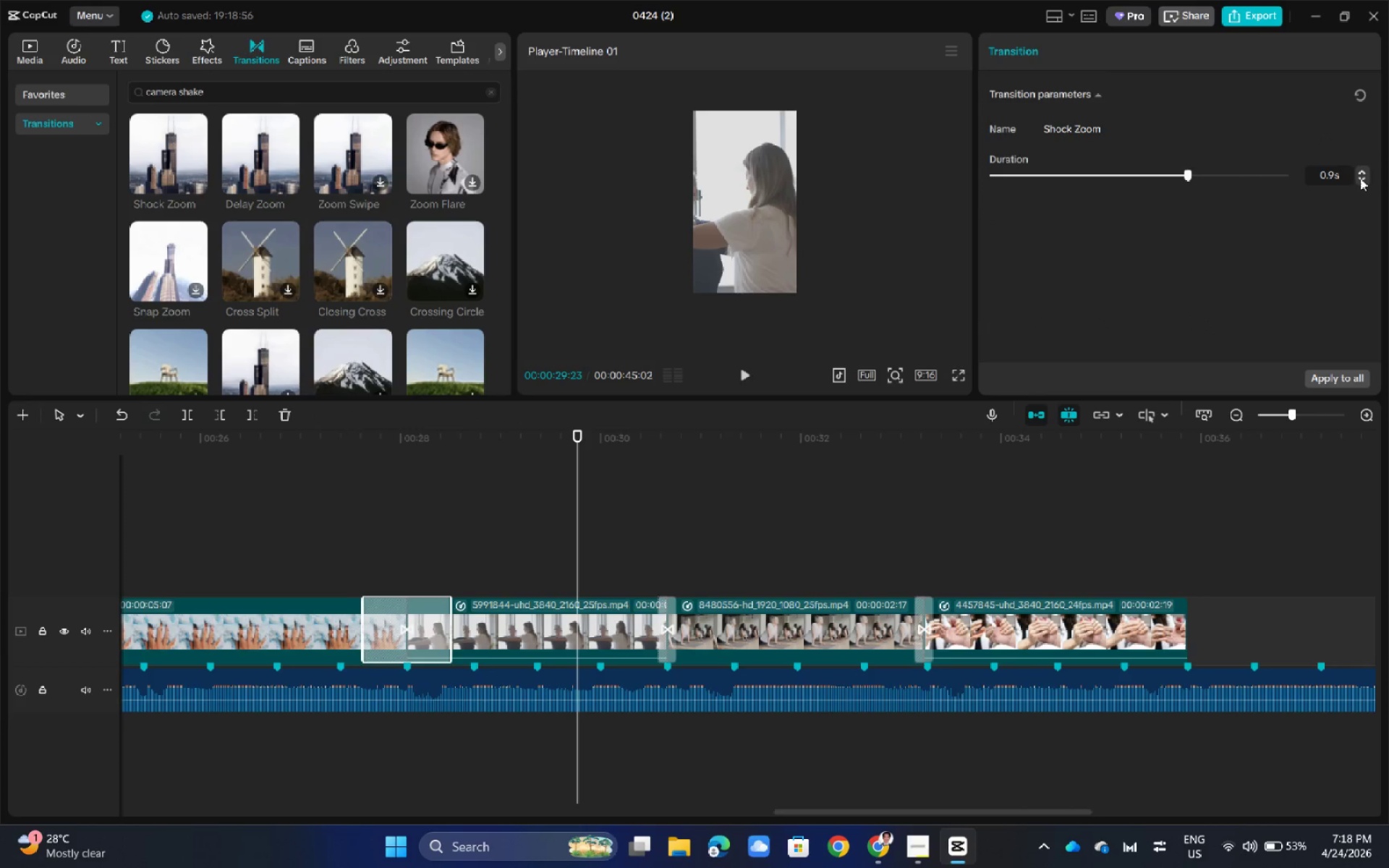 
triple_click([1360, 178])
 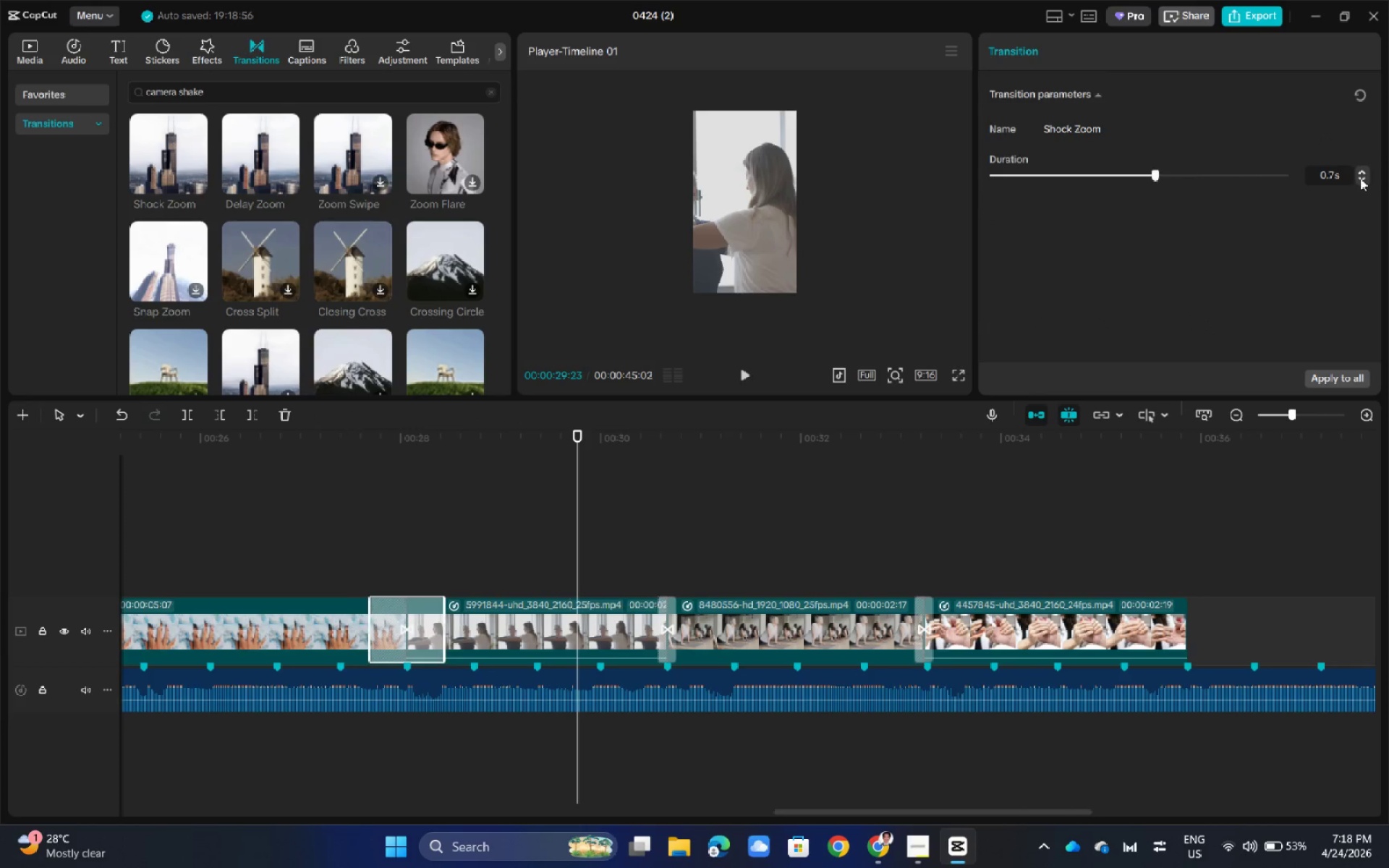 
triple_click([1360, 178])
 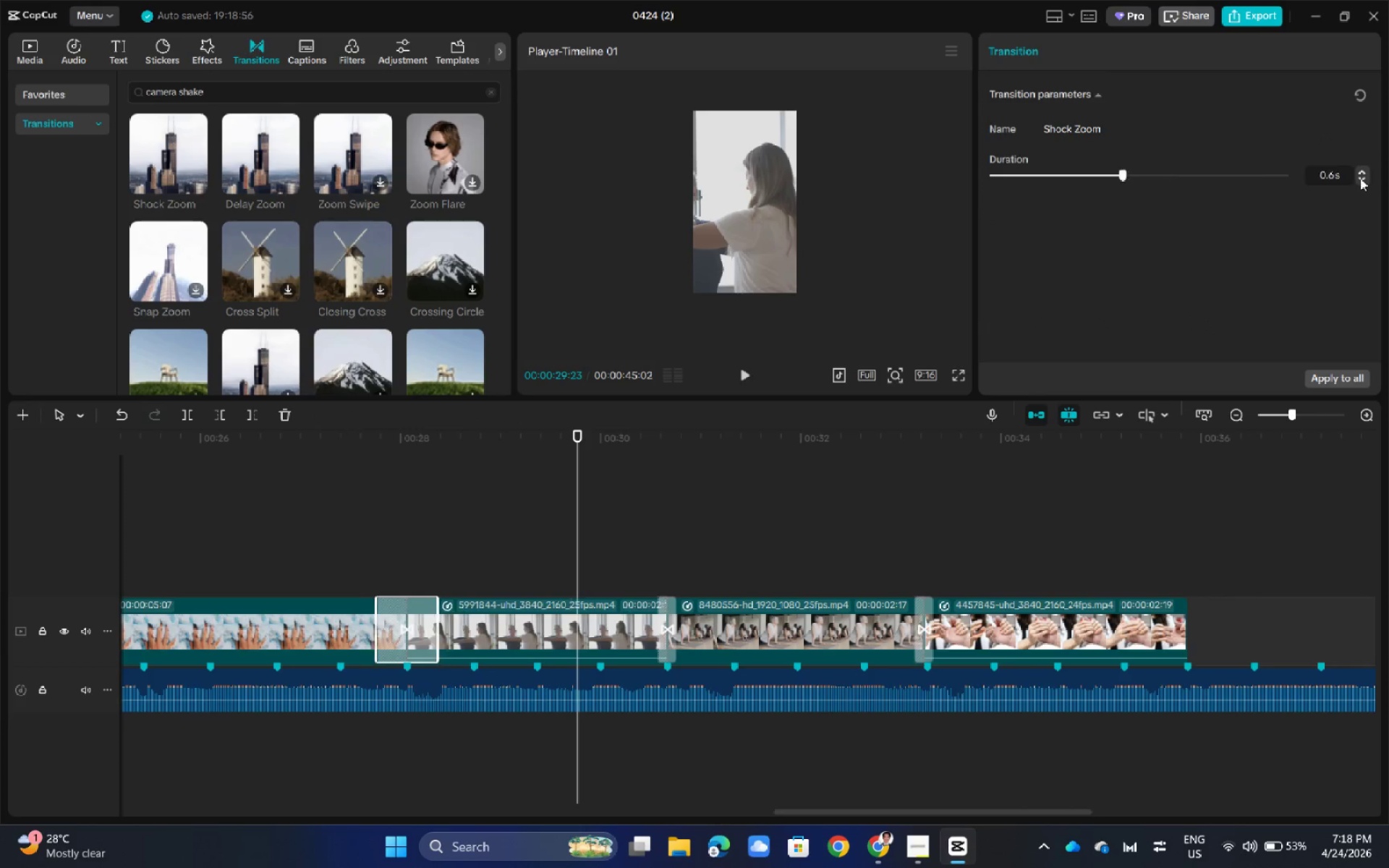 
triple_click([1360, 178])
 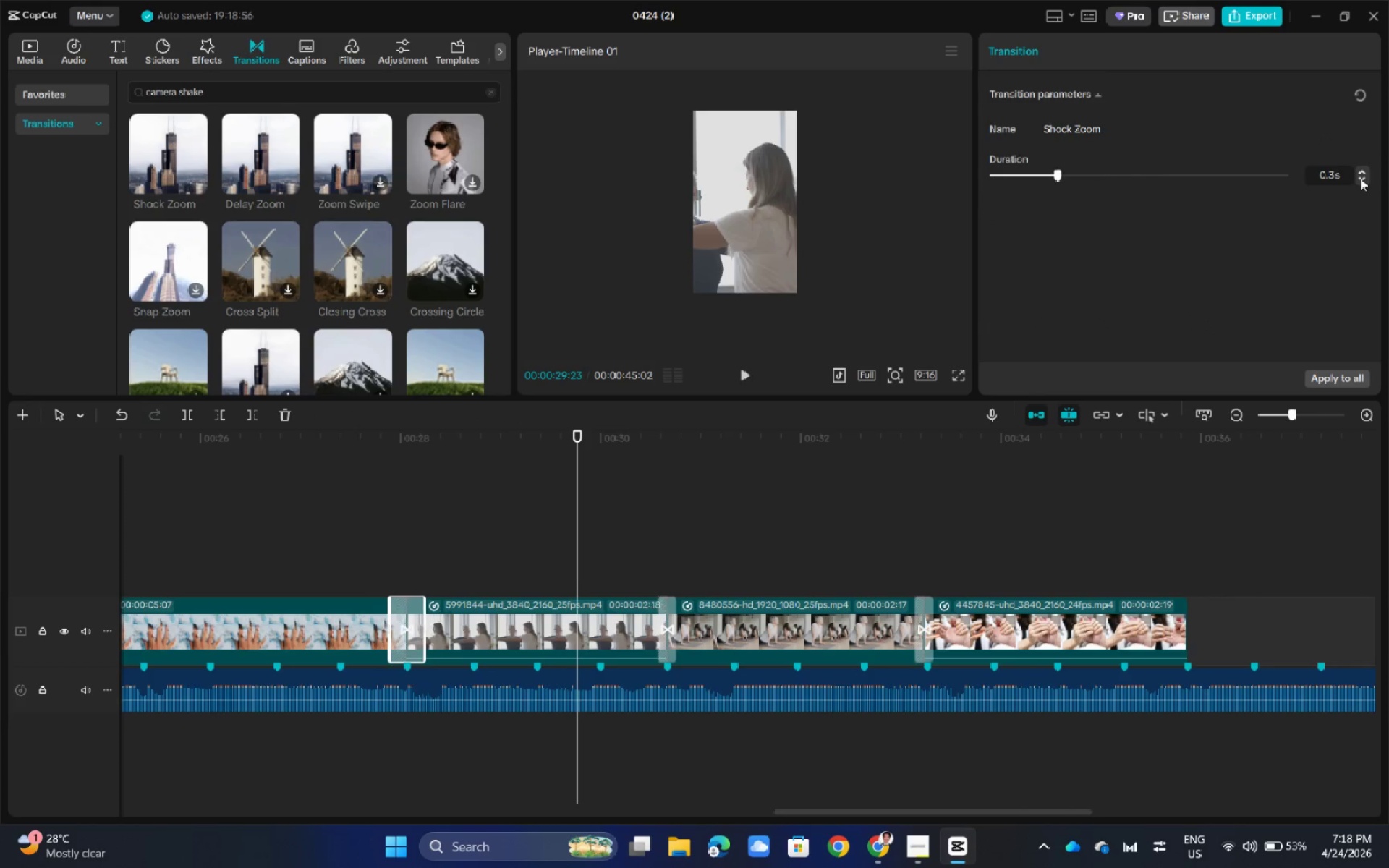 
triple_click([1360, 178])
 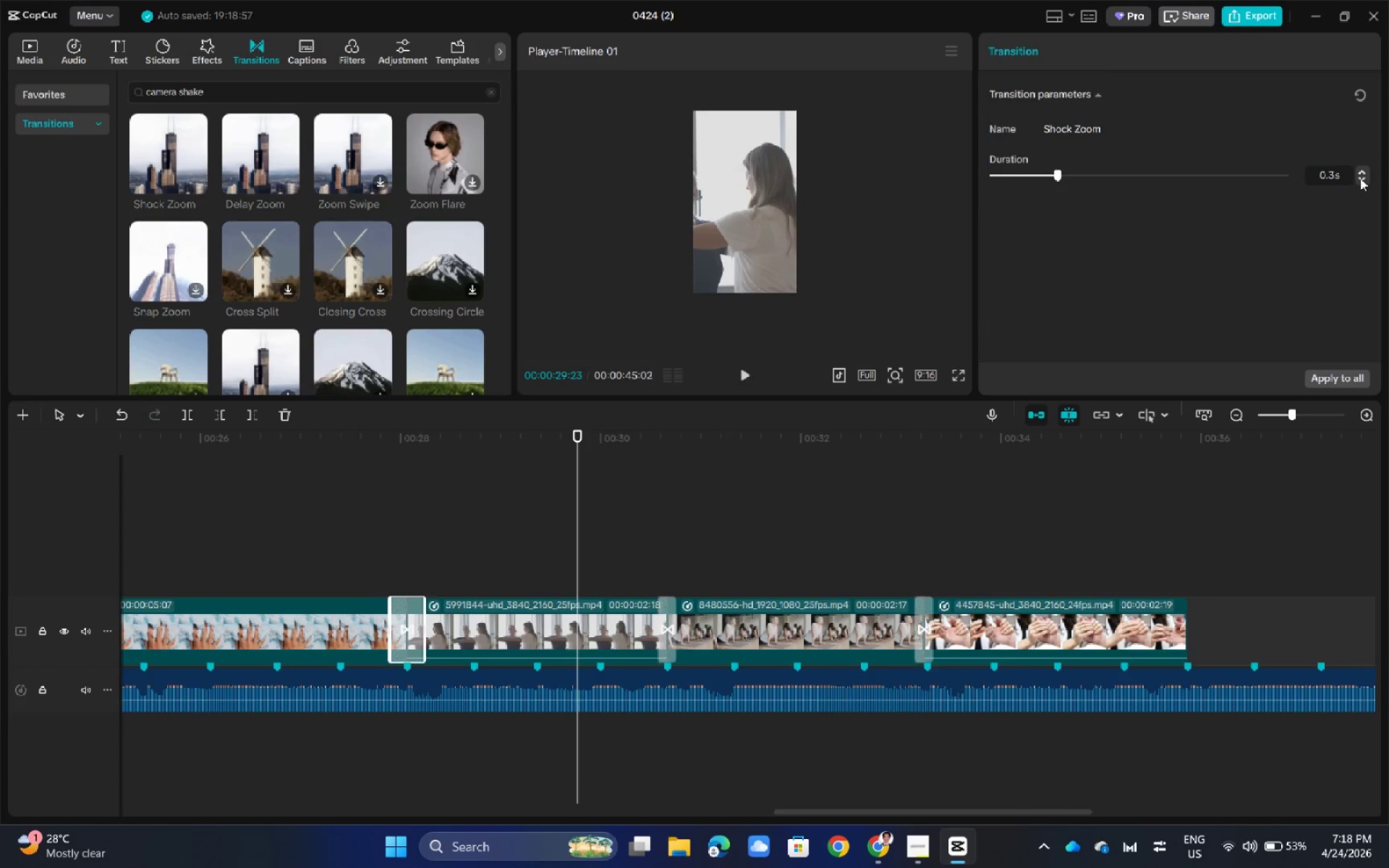 
triple_click([1360, 178])
 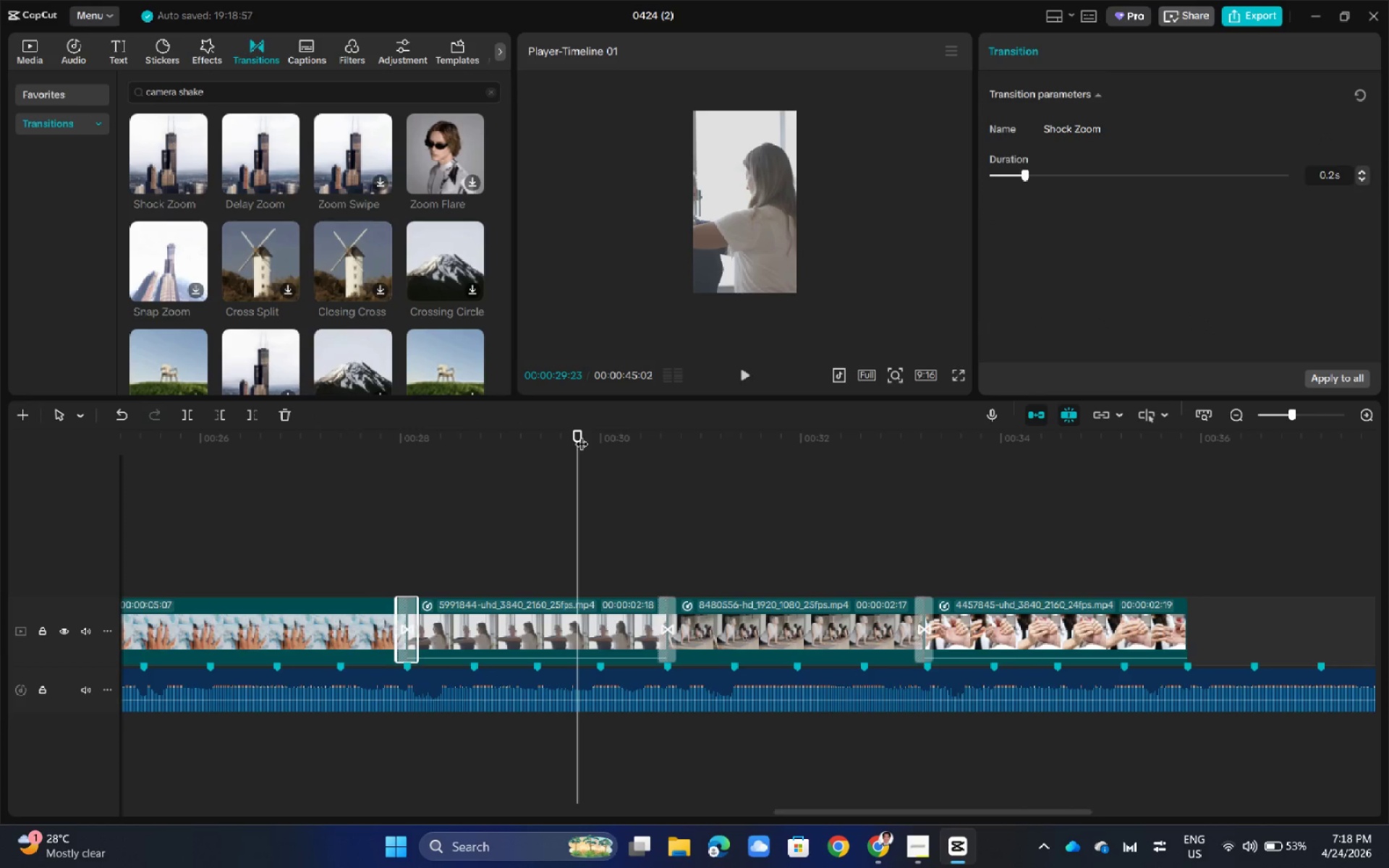 
left_click_drag(start_coordinate=[579, 428], to_coordinate=[348, 466])
 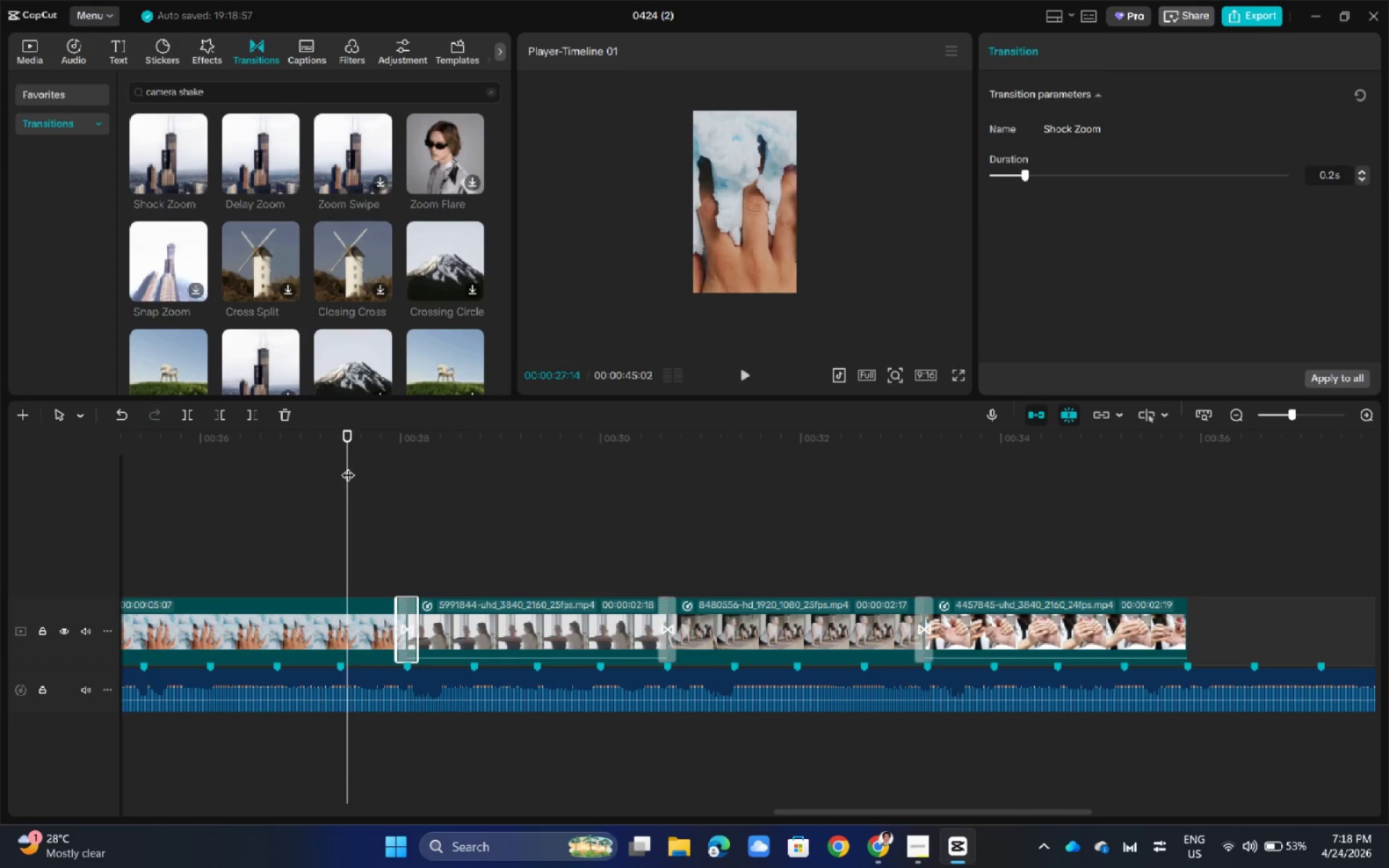 
key(Space)
 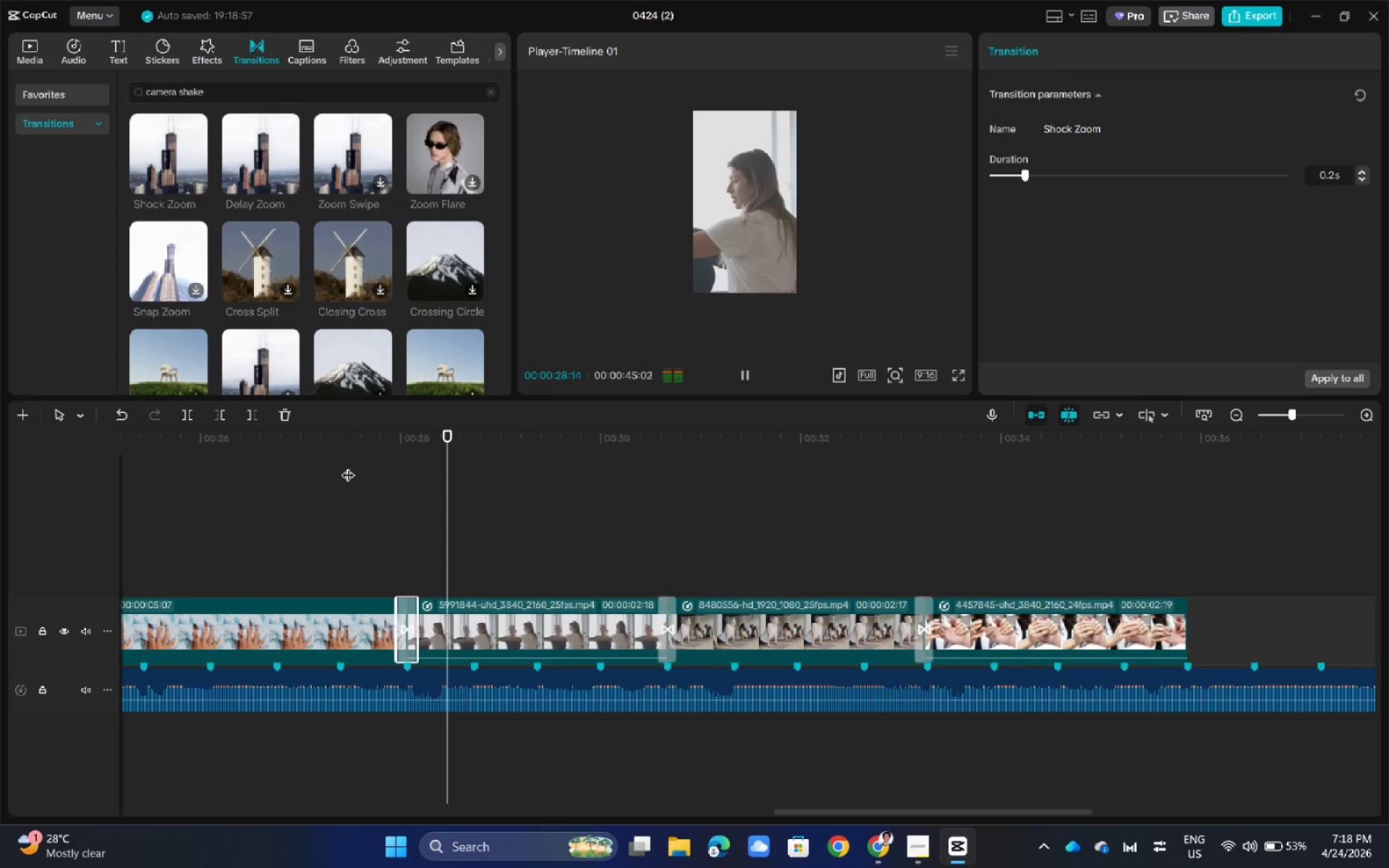 
key(Space)
 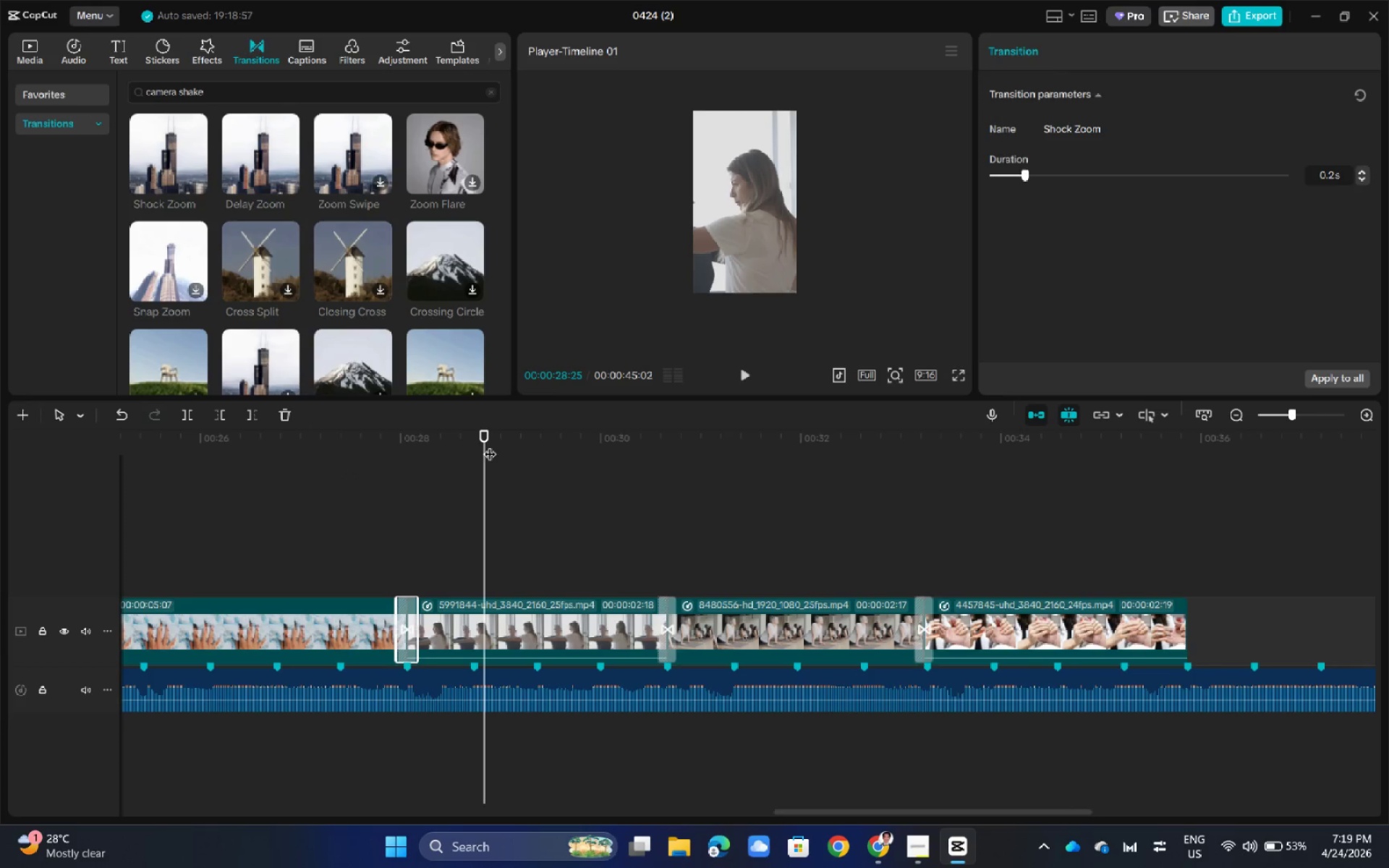 
left_click_drag(start_coordinate=[488, 430], to_coordinate=[332, 475])
 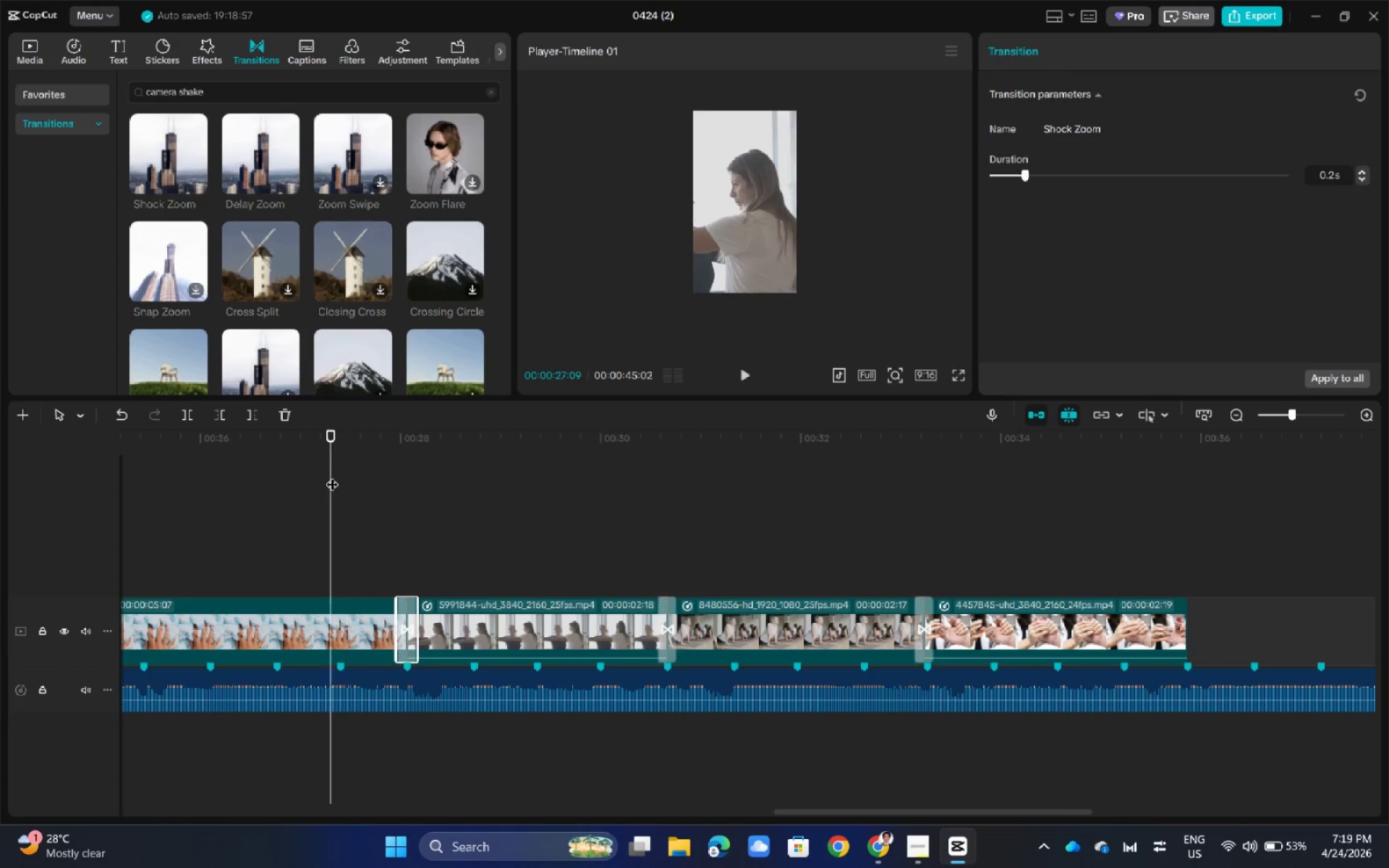 
key(Space)
 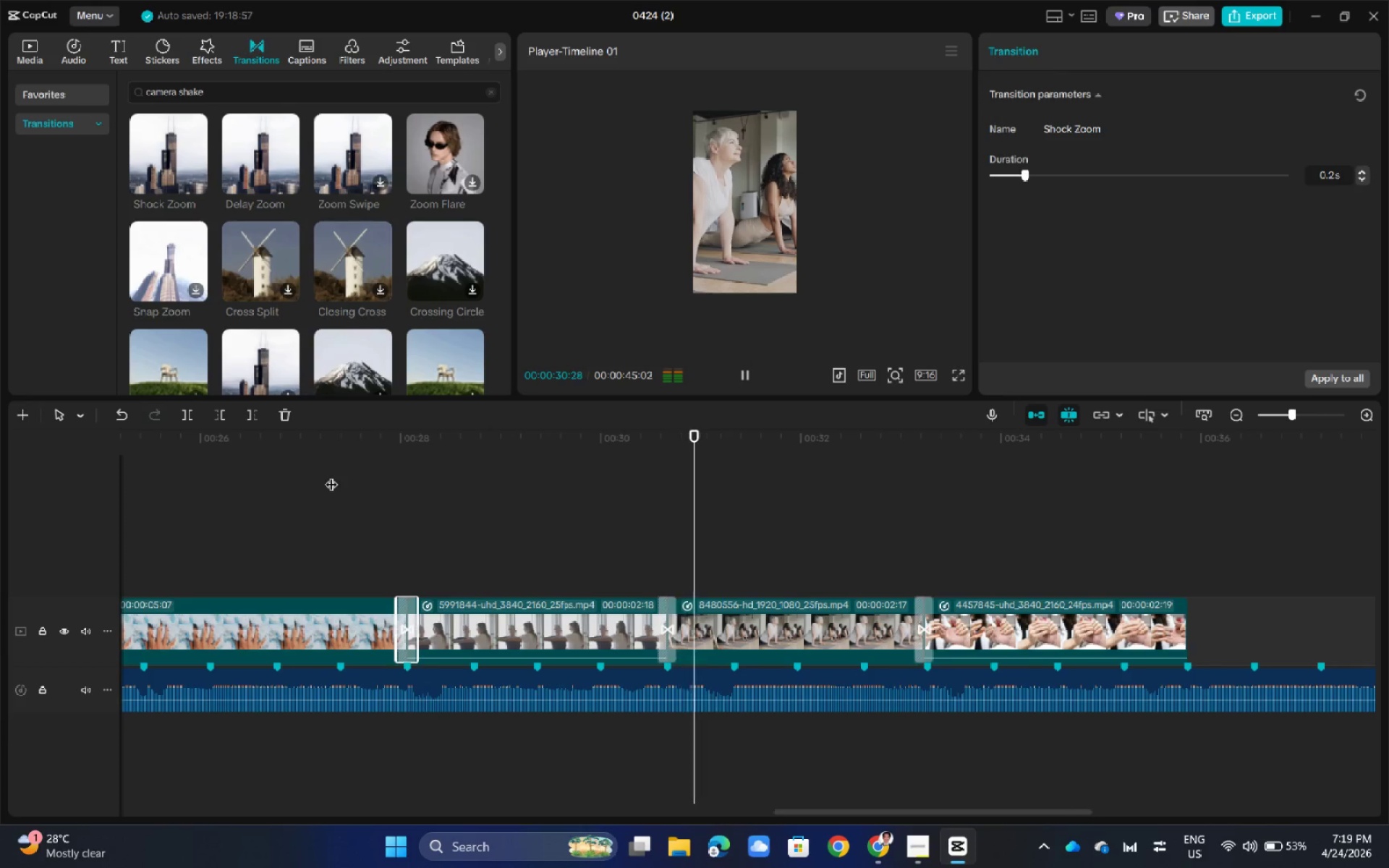 
wait(8.77)
 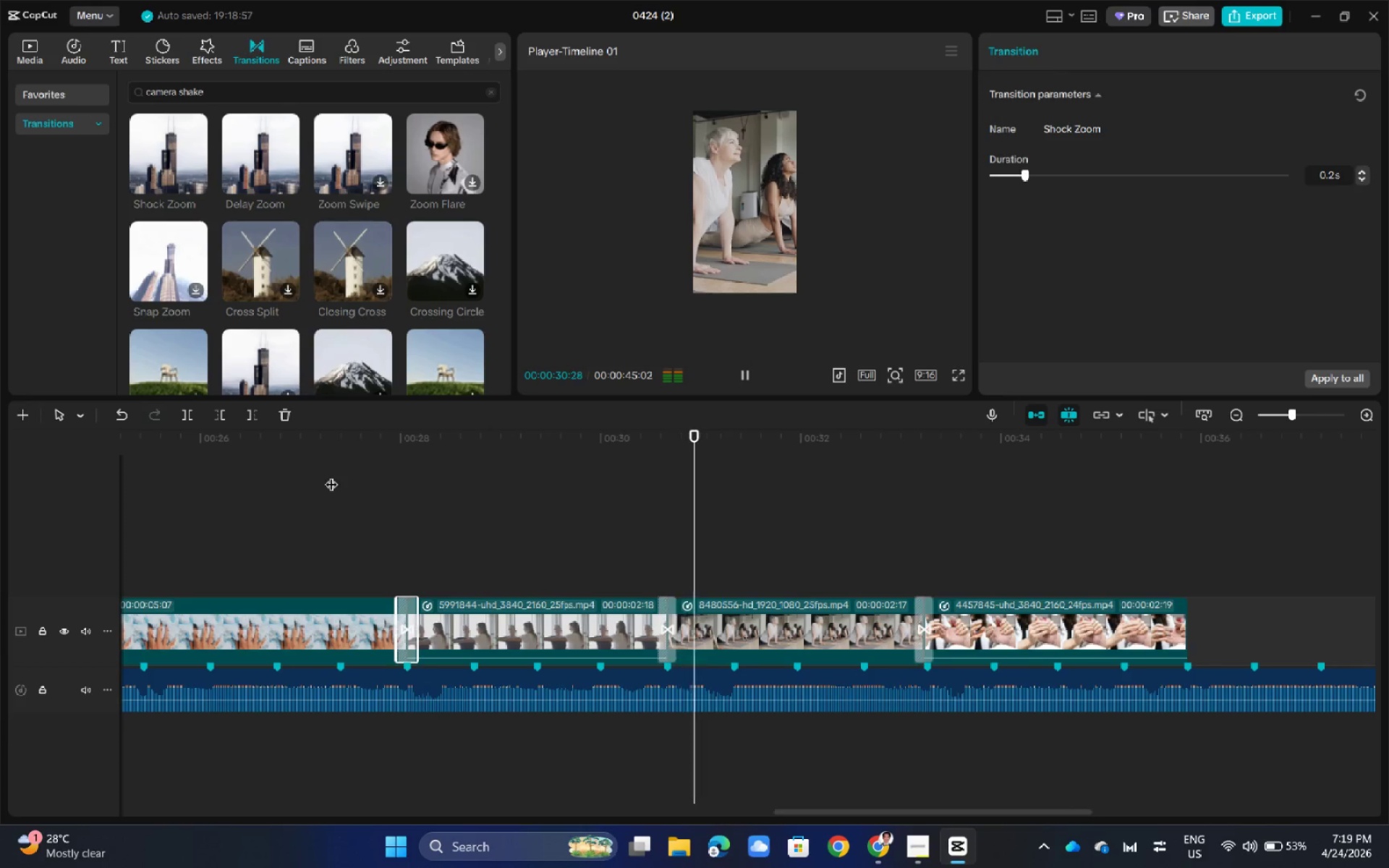 
key(Space)
 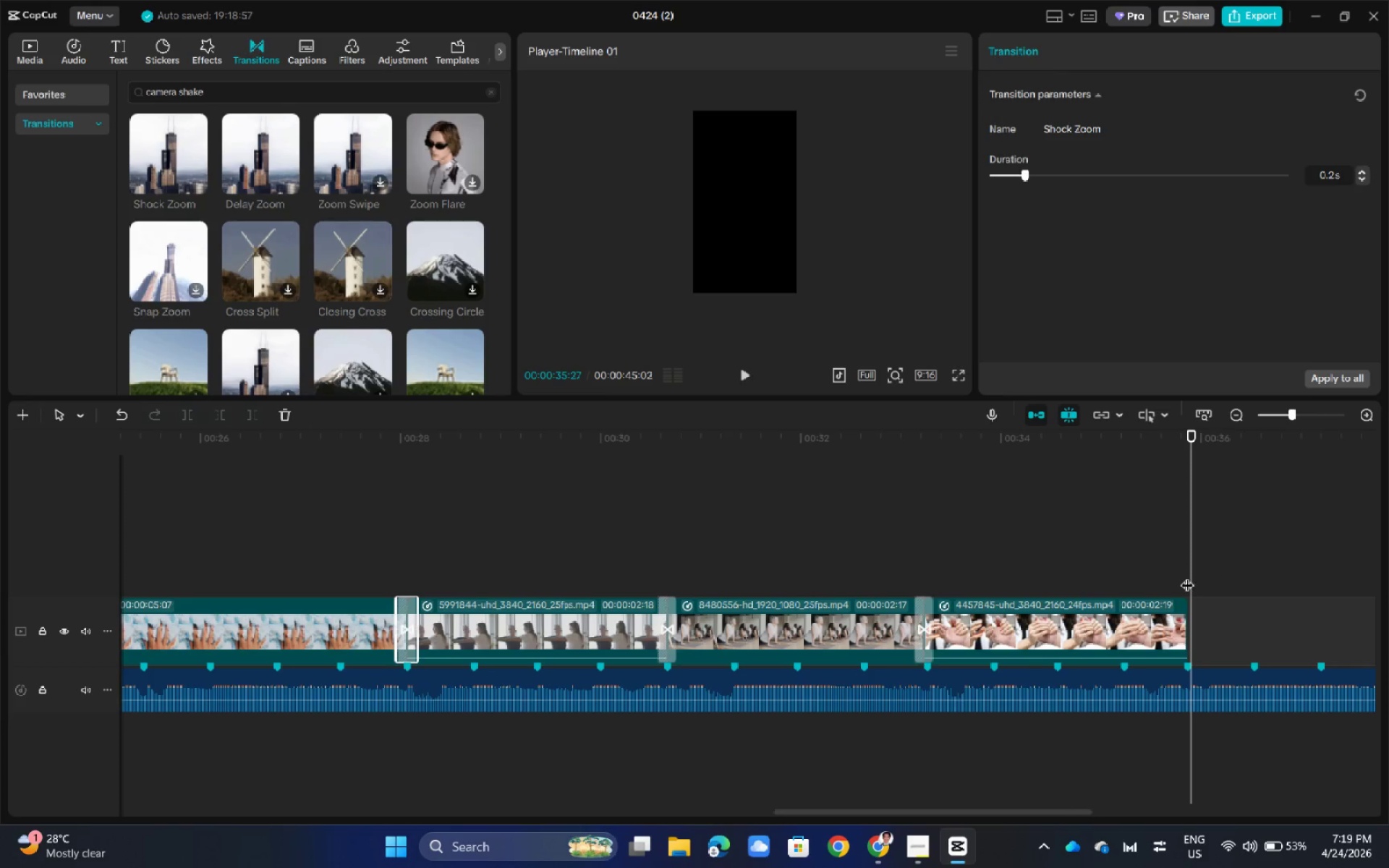 
left_click([1006, 636])
 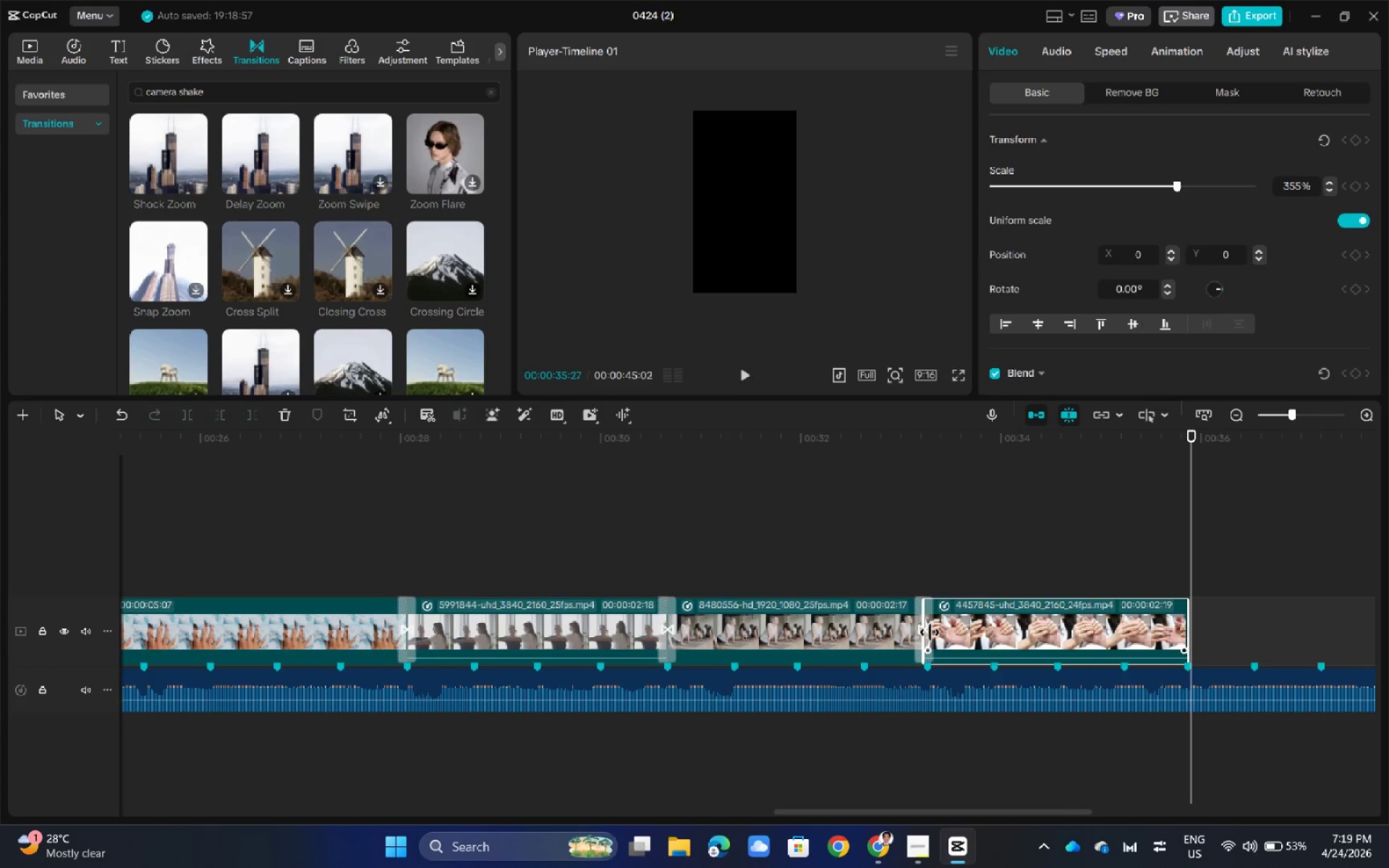 
left_click_drag(start_coordinate=[919, 631], to_coordinate=[987, 629])
 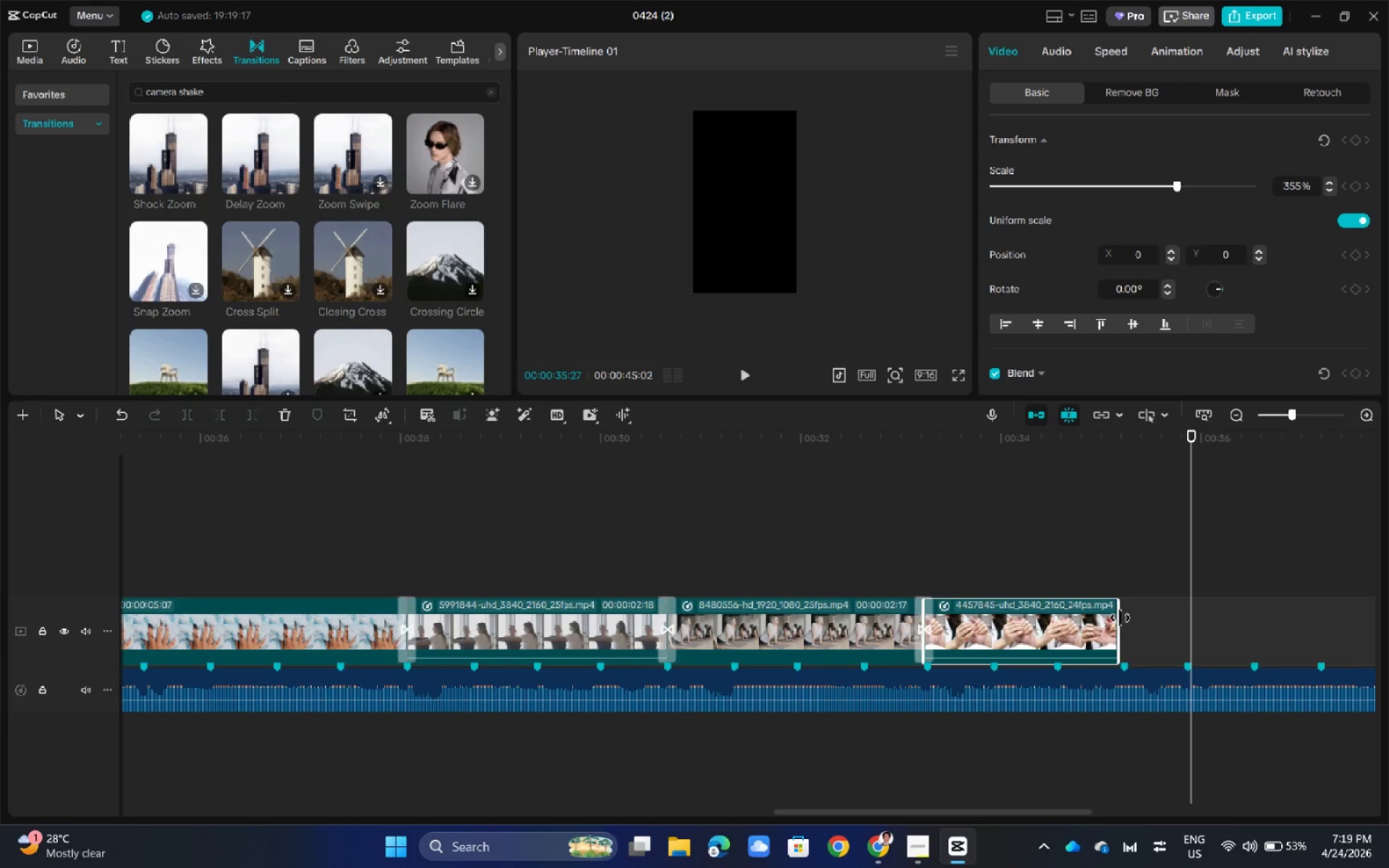 
left_click_drag(start_coordinate=[1117, 618], to_coordinate=[1187, 616])
 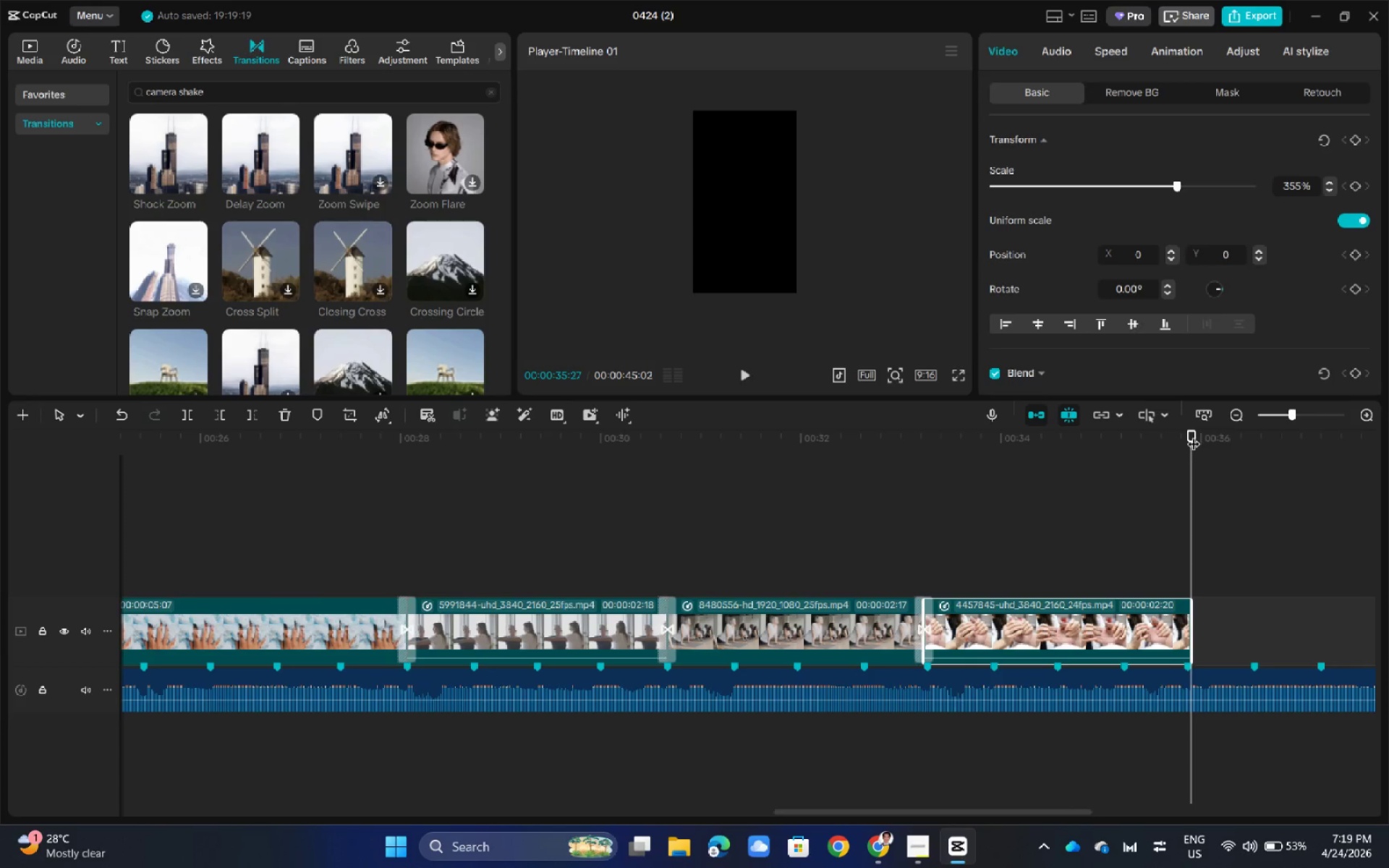 
left_click_drag(start_coordinate=[1193, 435], to_coordinate=[928, 497])
 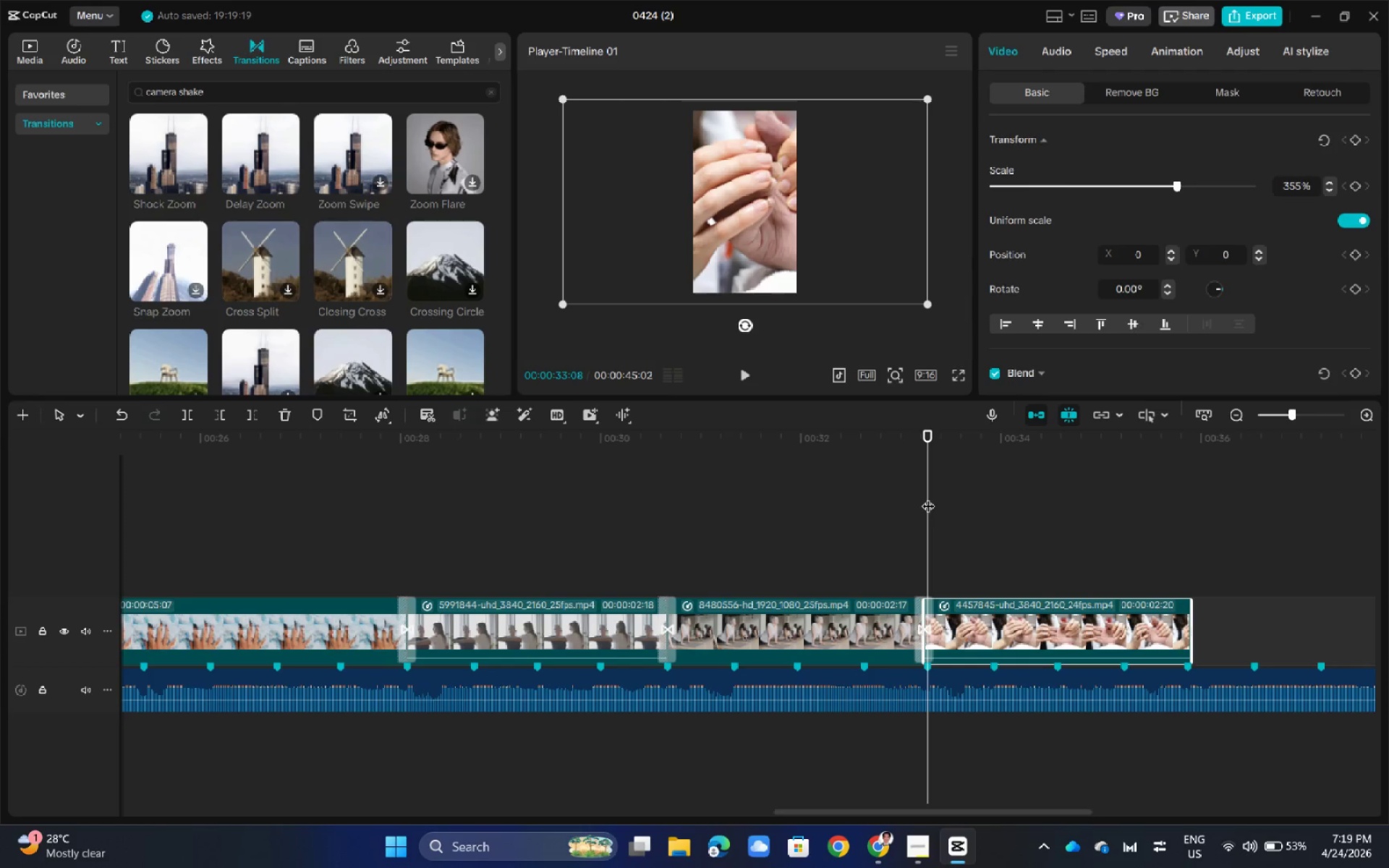 
key(Space)
 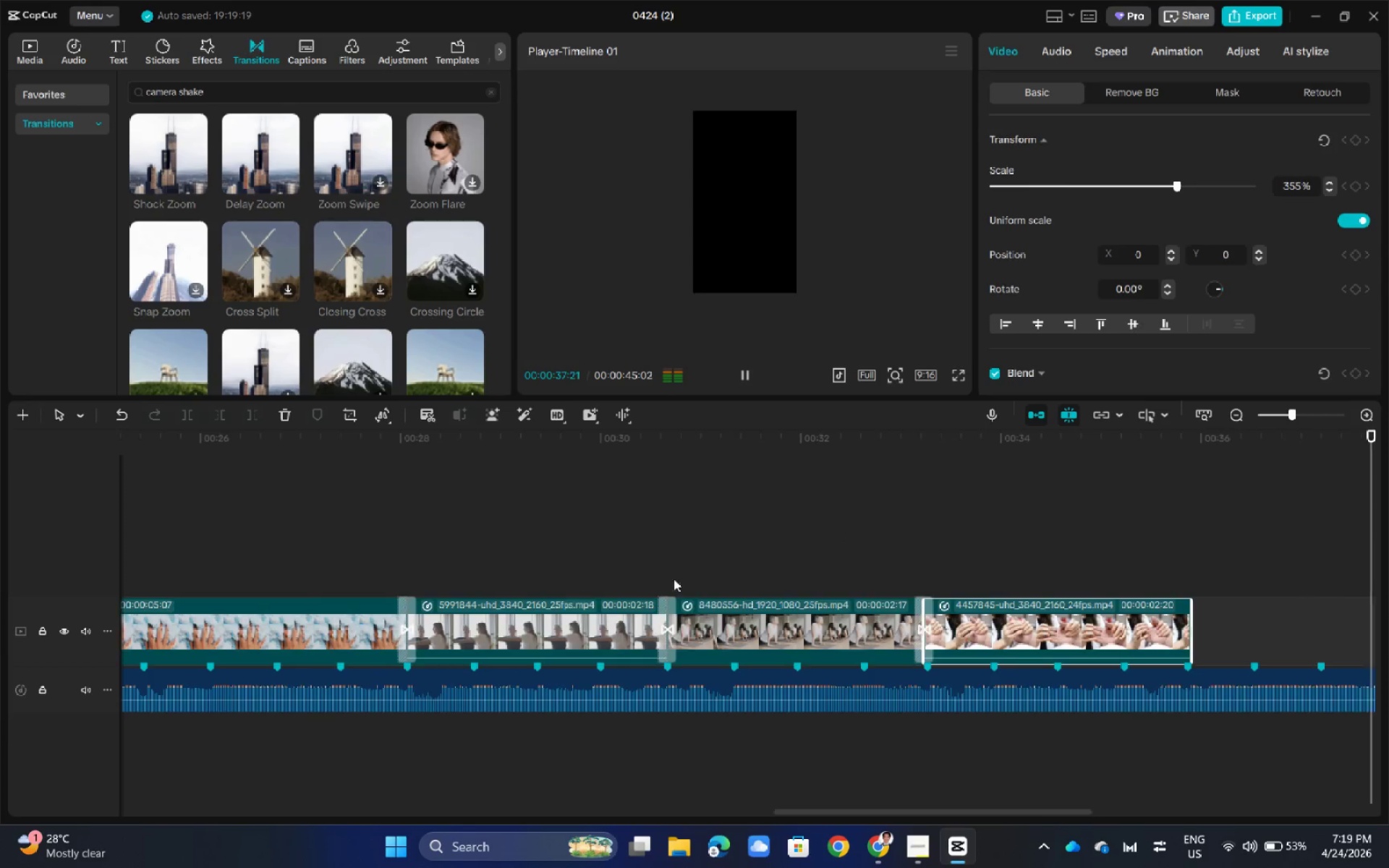 
wait(5.97)
 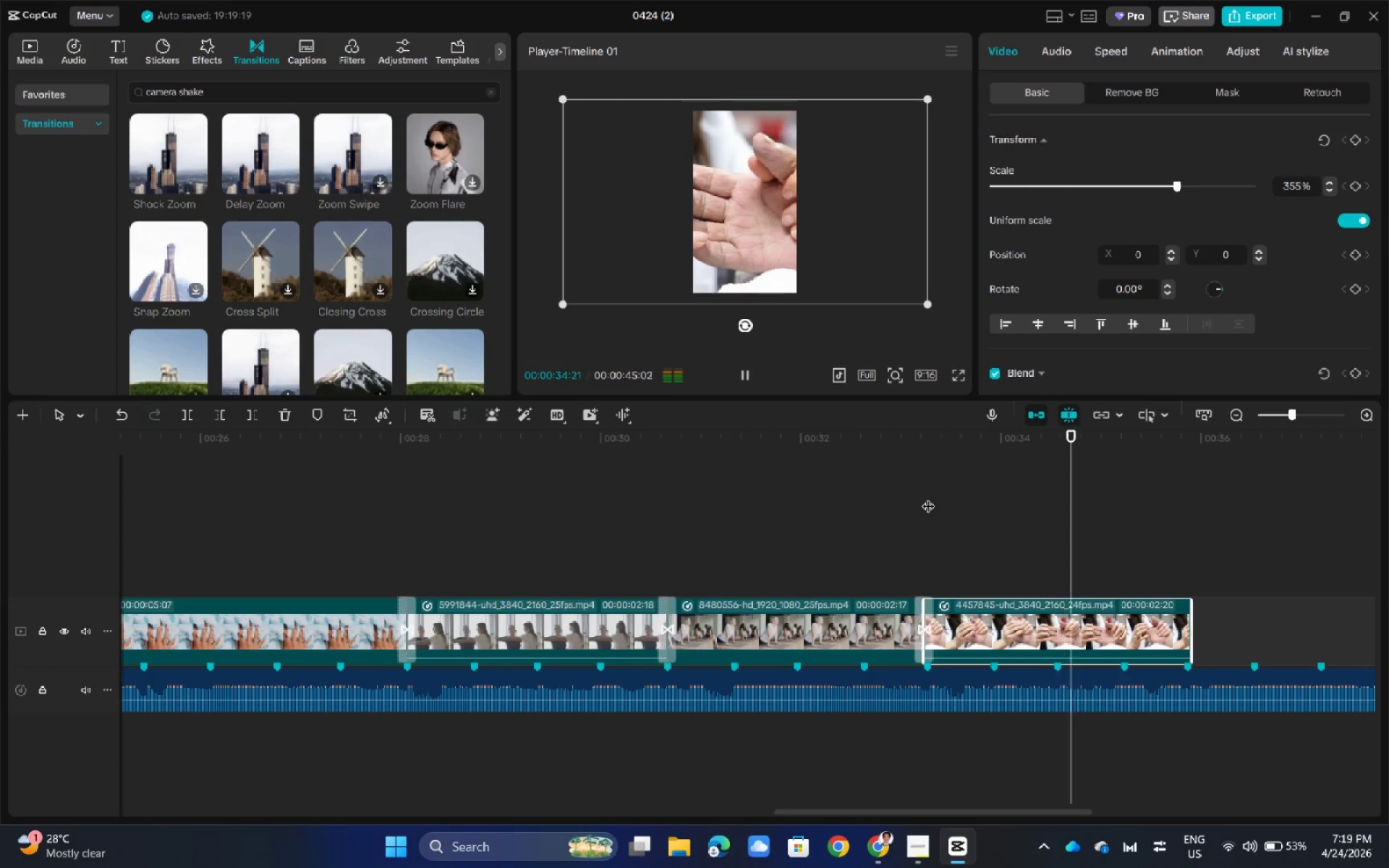 
key(Space)
 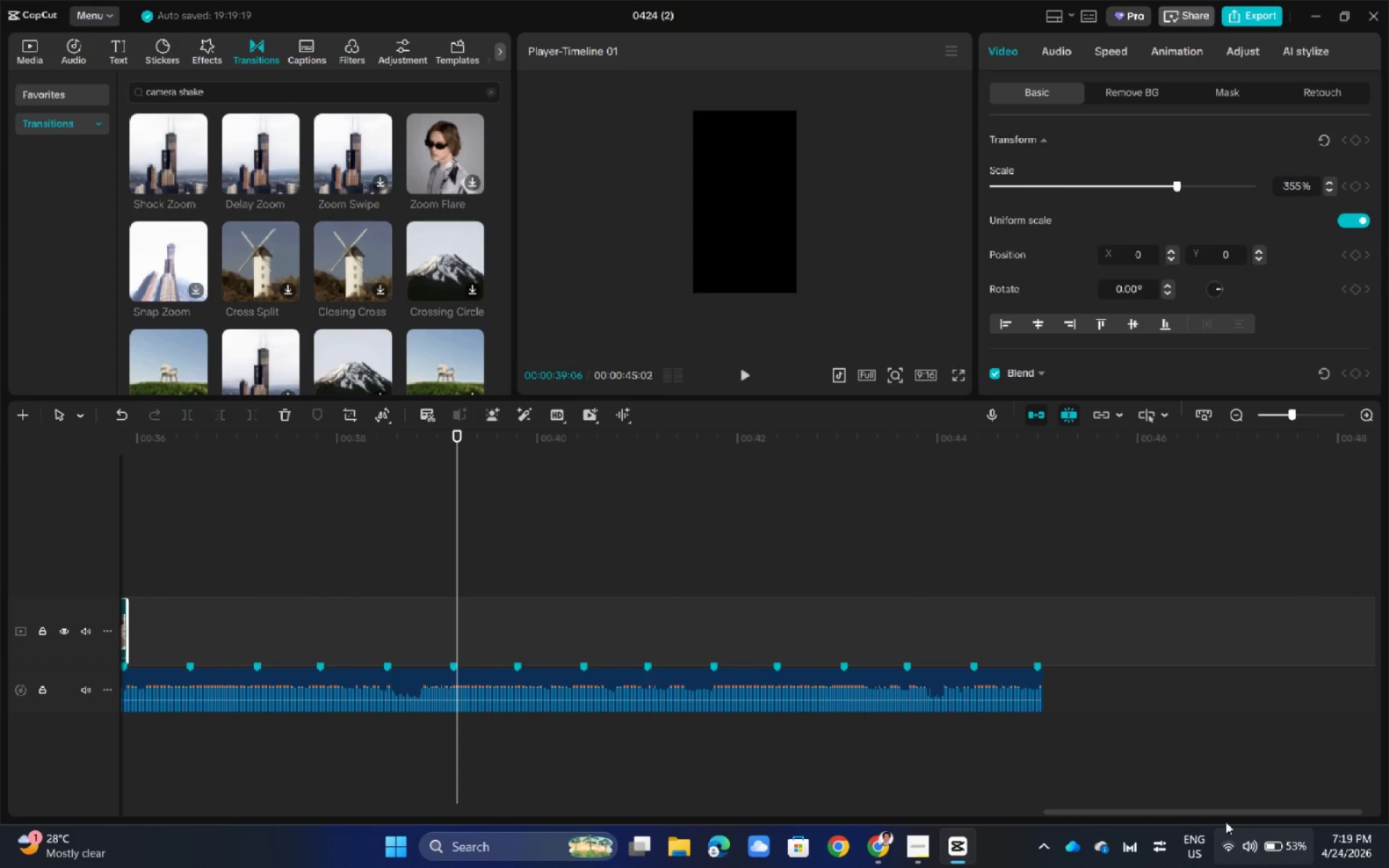 
left_click_drag(start_coordinate=[1216, 817], to_coordinate=[1110, 818])
 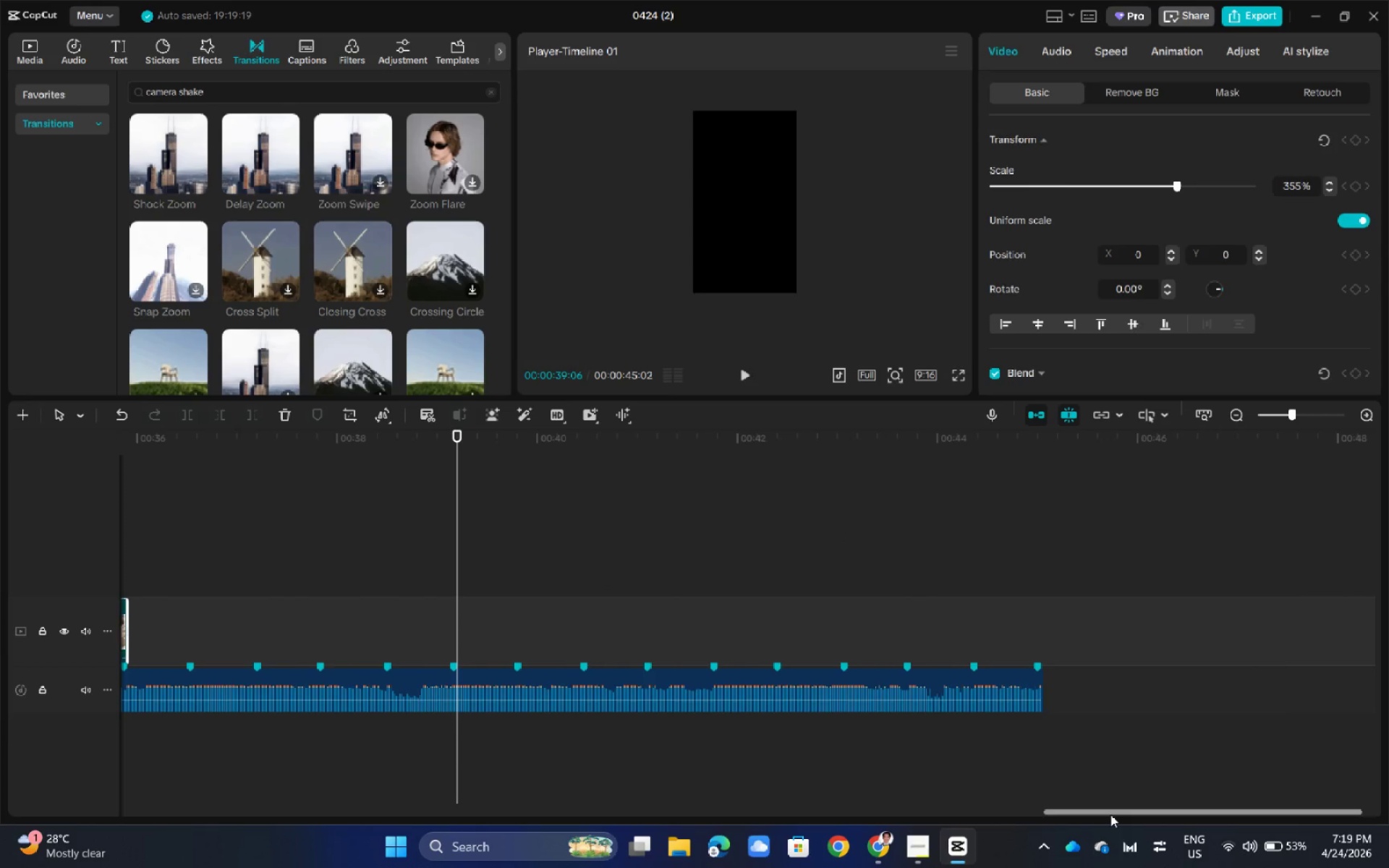 
left_click_drag(start_coordinate=[1110, 814], to_coordinate=[764, 818])
 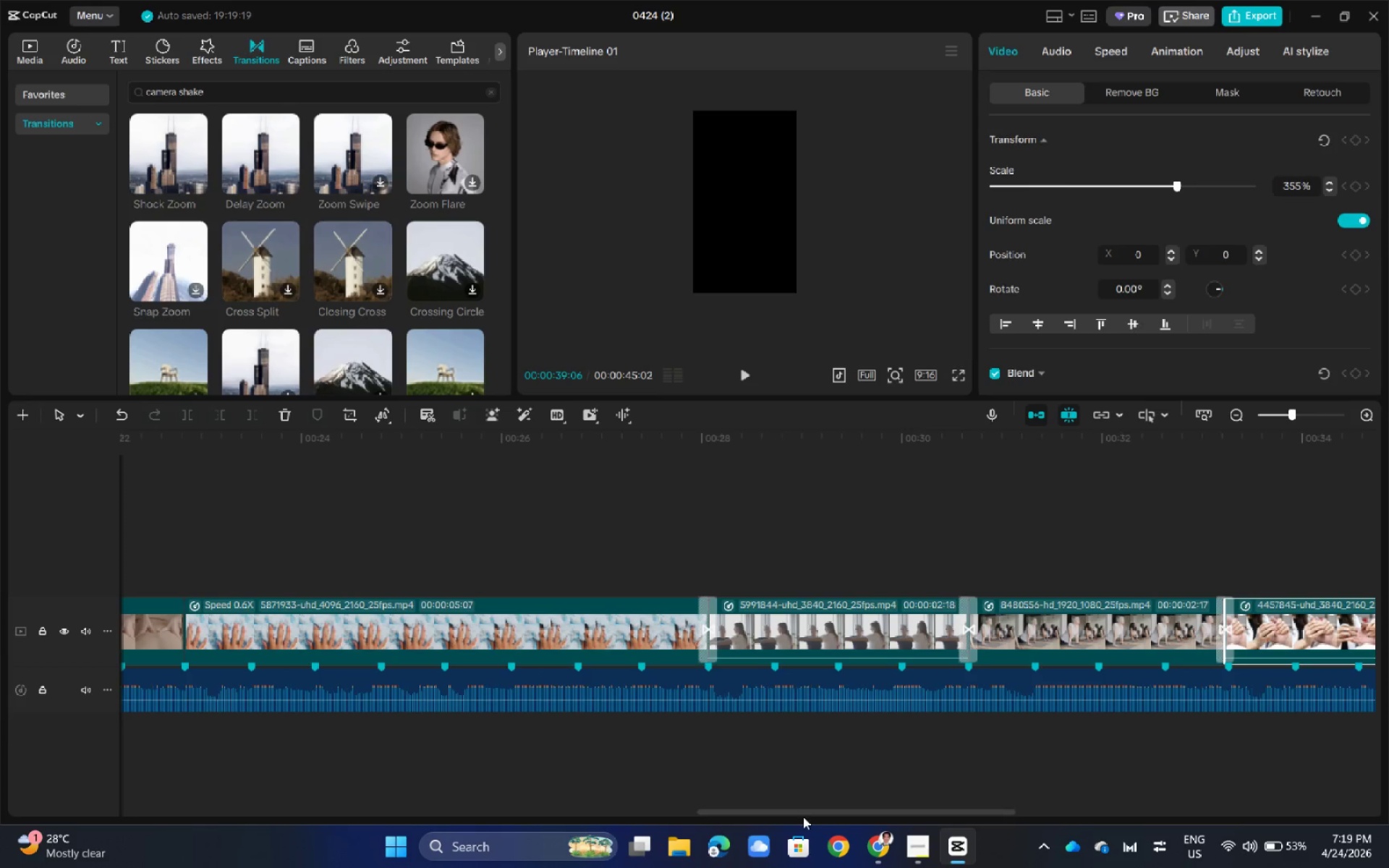 
left_click_drag(start_coordinate=[803, 813], to_coordinate=[833, 814])
 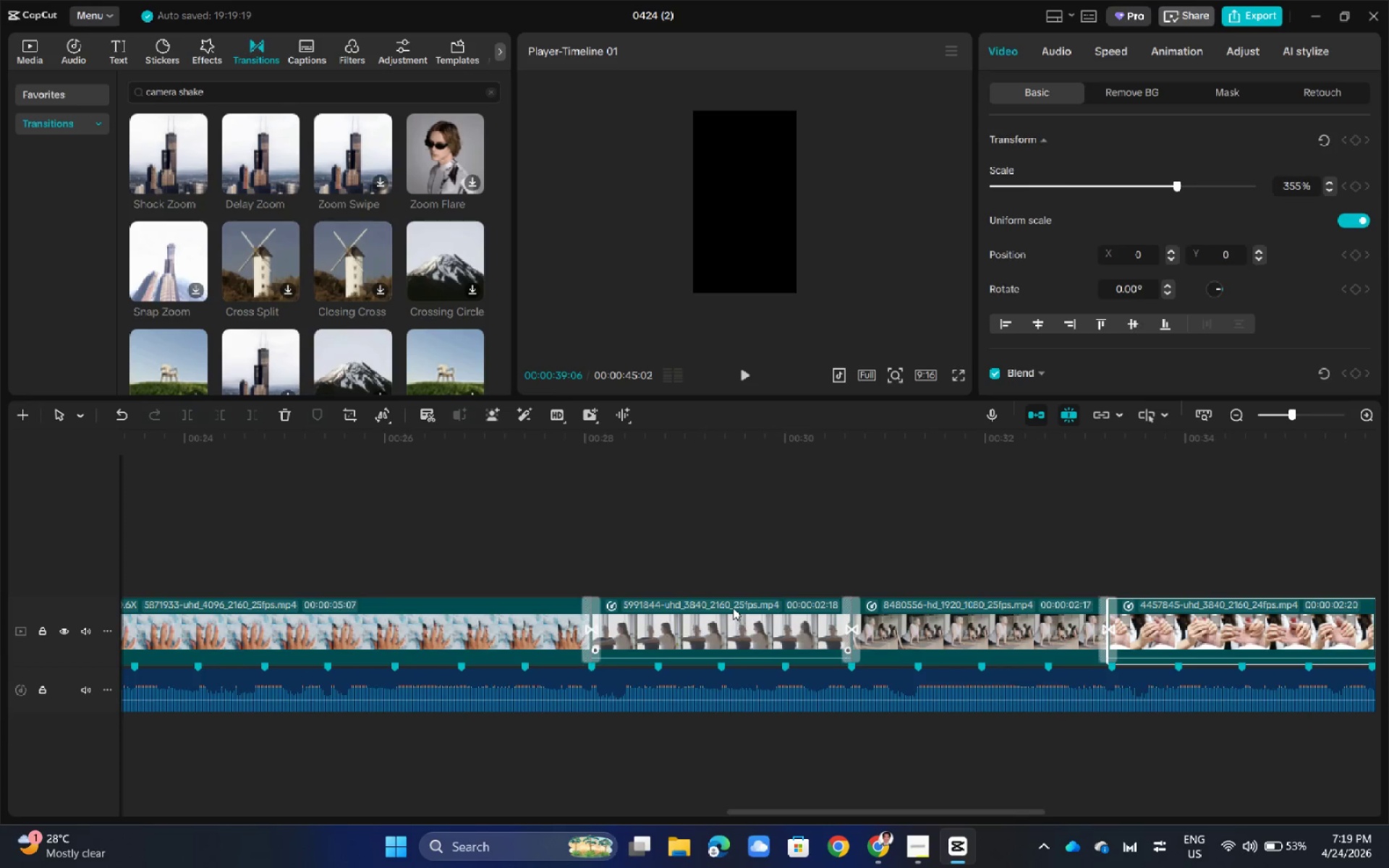 
left_click([733, 608])
 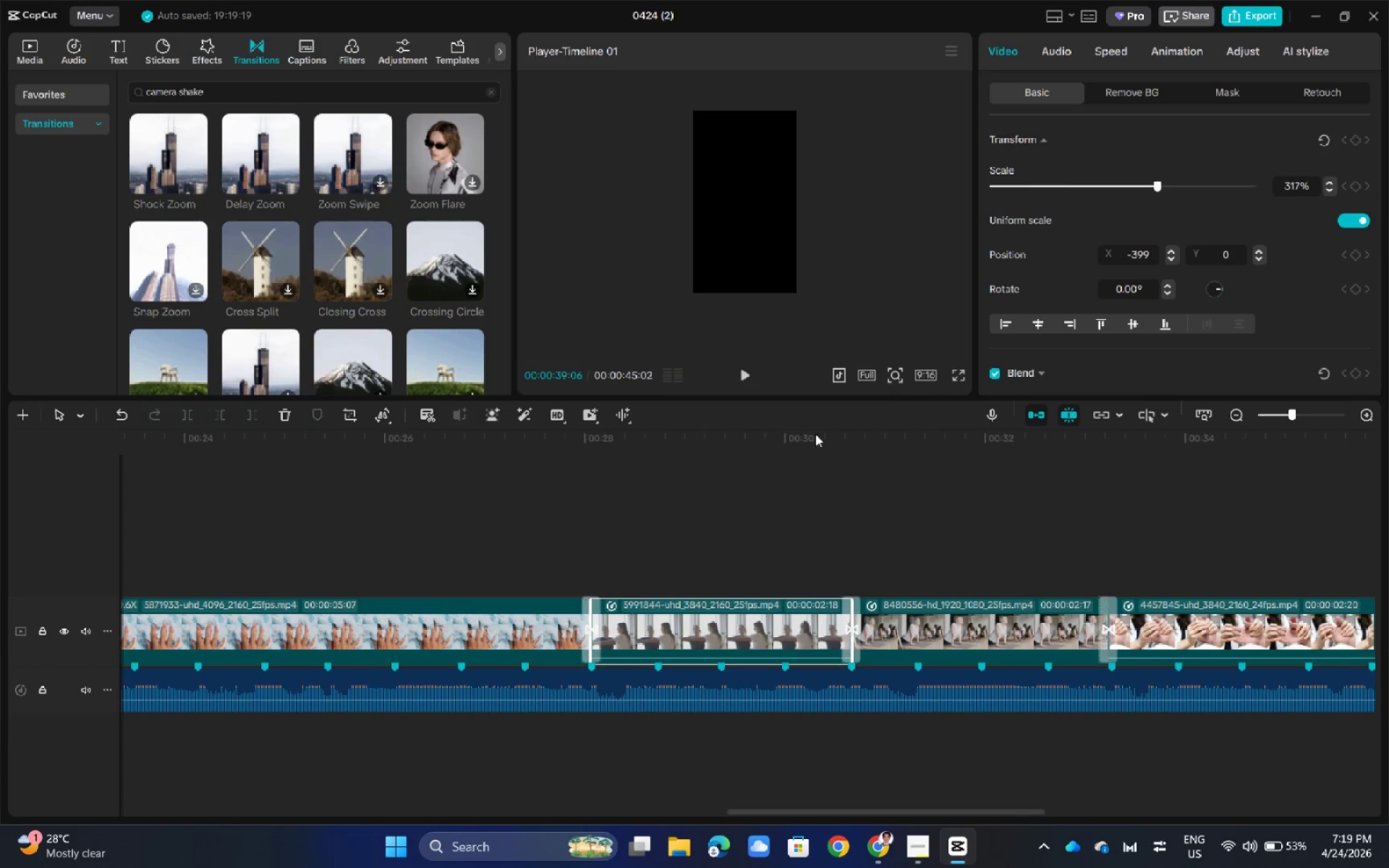 
double_click([686, 529])
 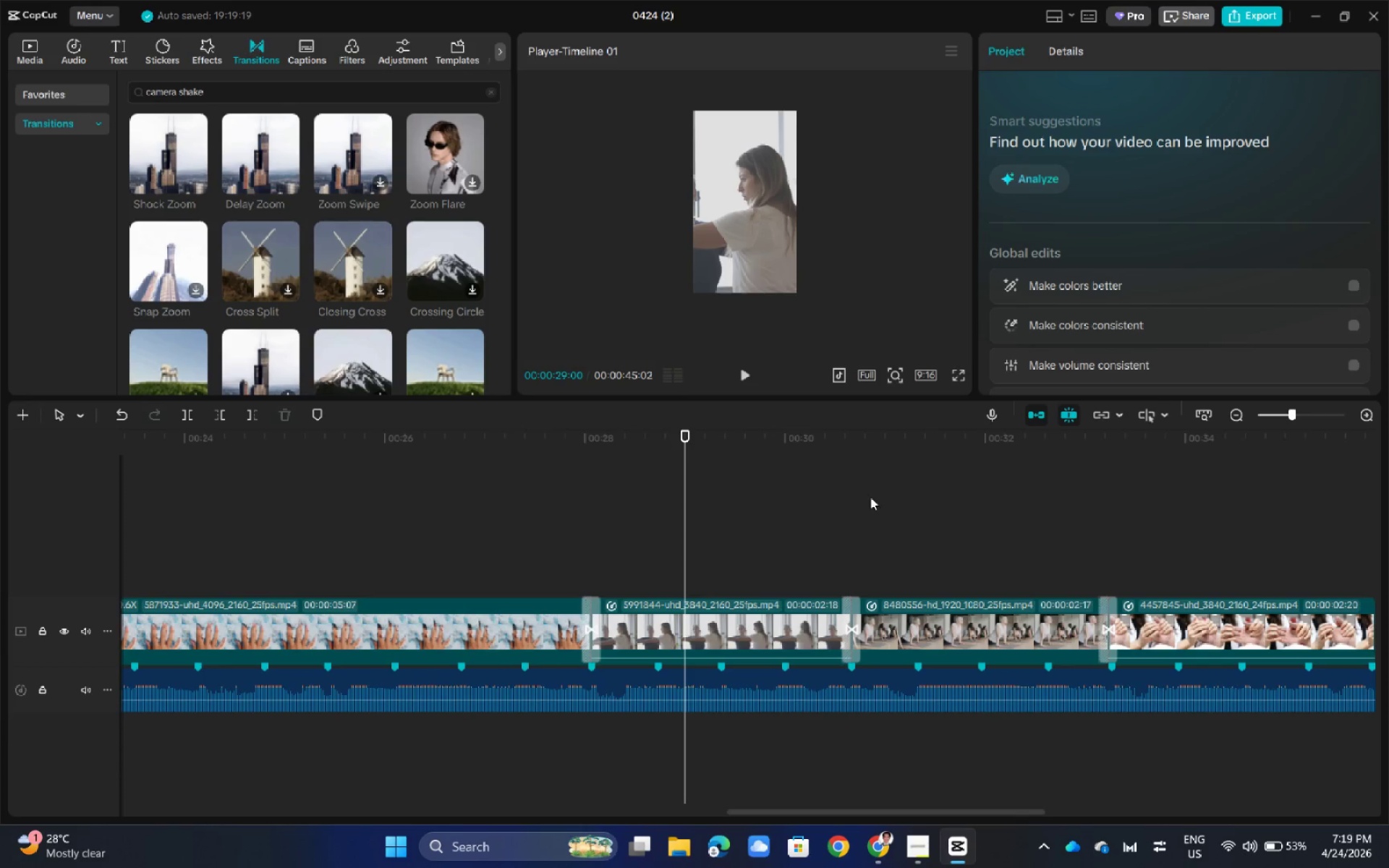 
left_click([791, 616])
 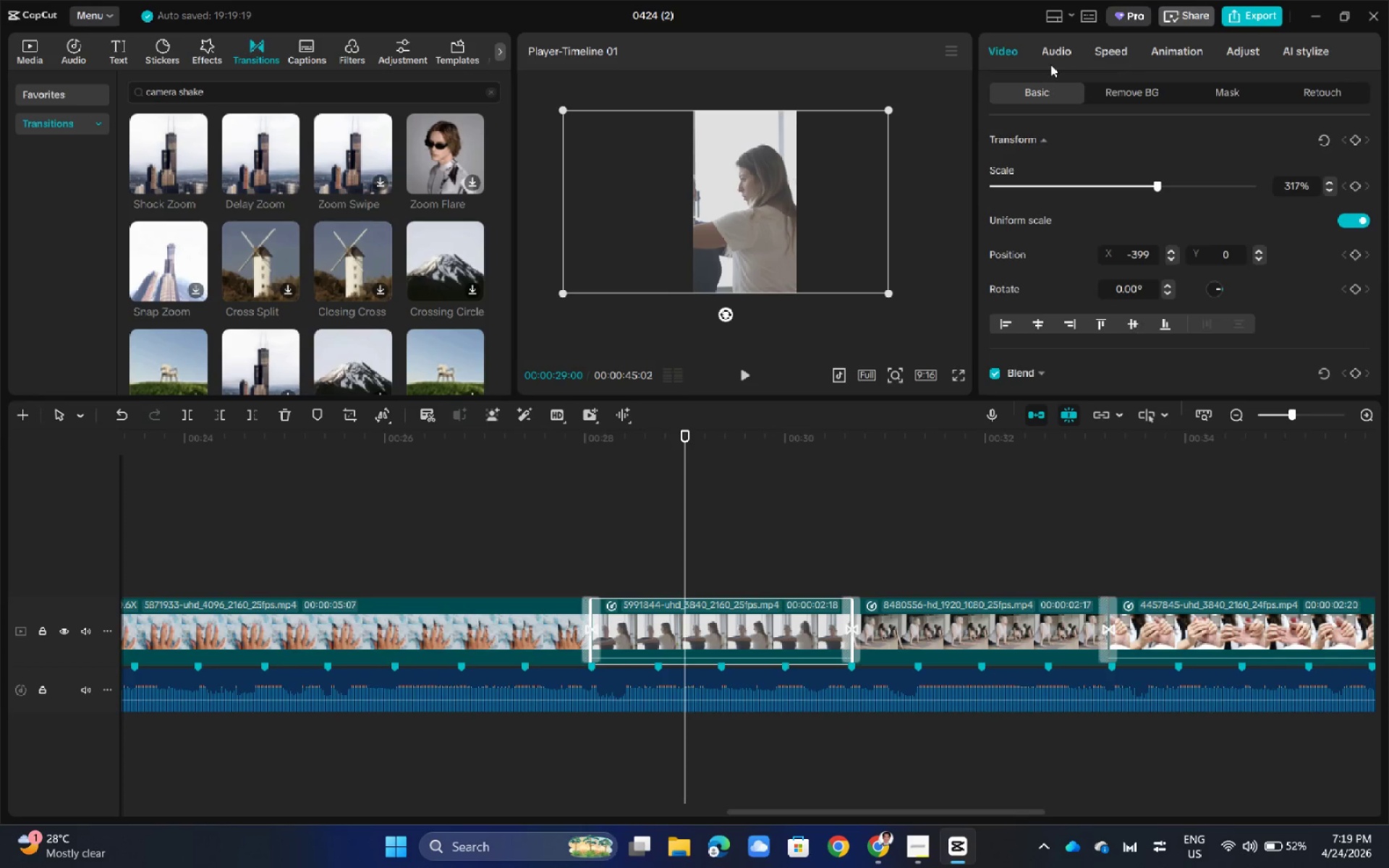 
left_click([1046, 61])
 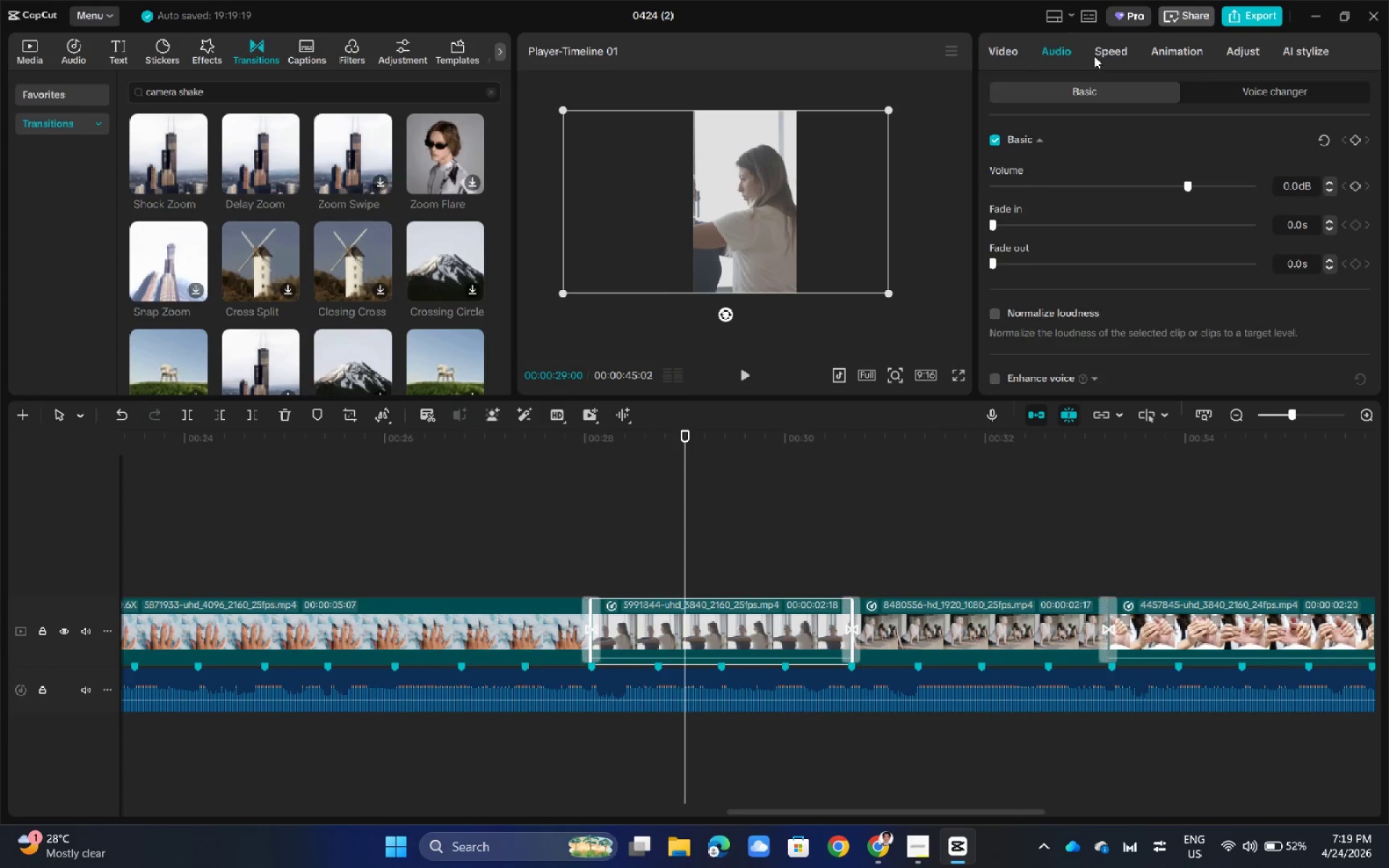 
left_click([1107, 51])
 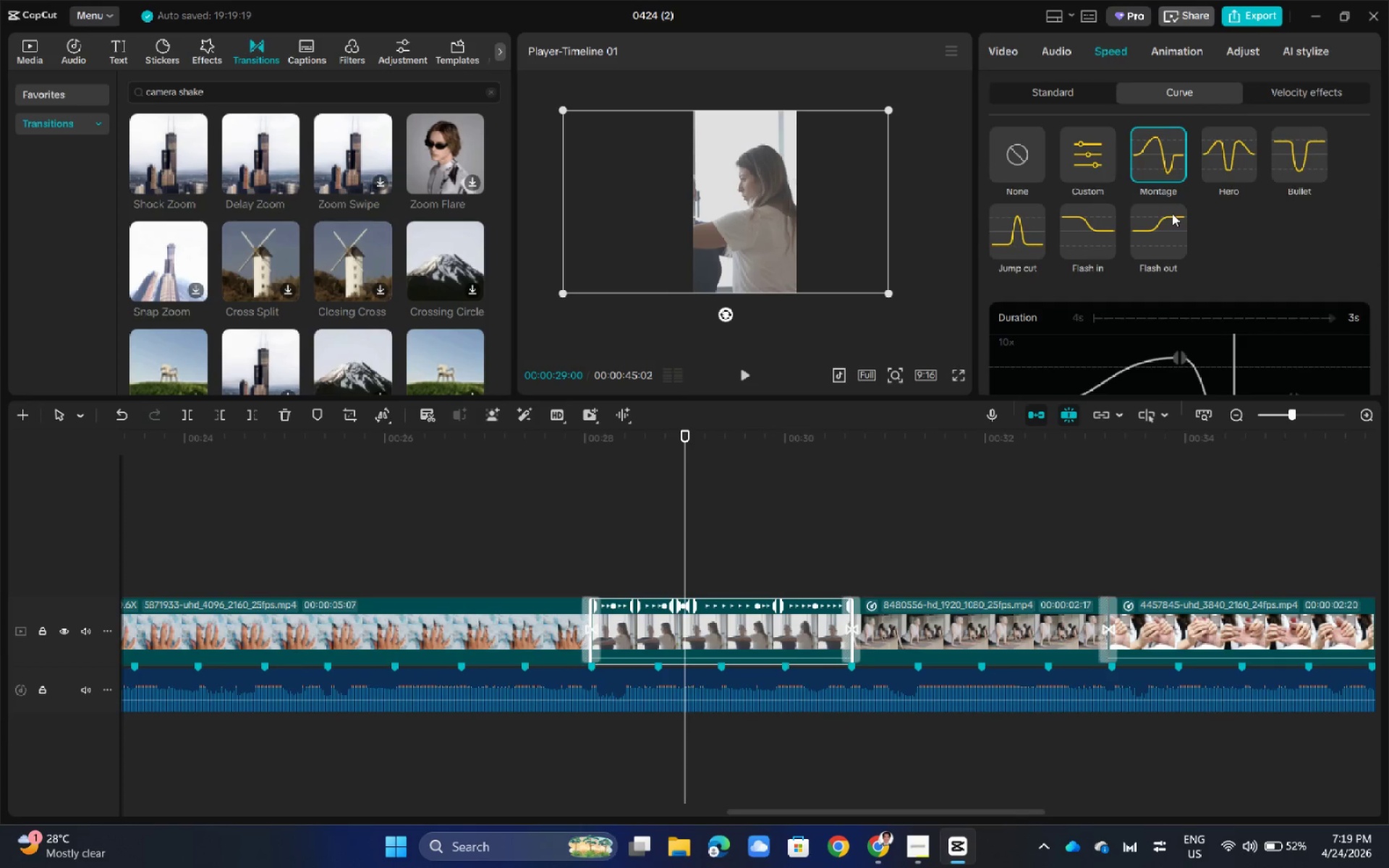 
left_click([1108, 229])
 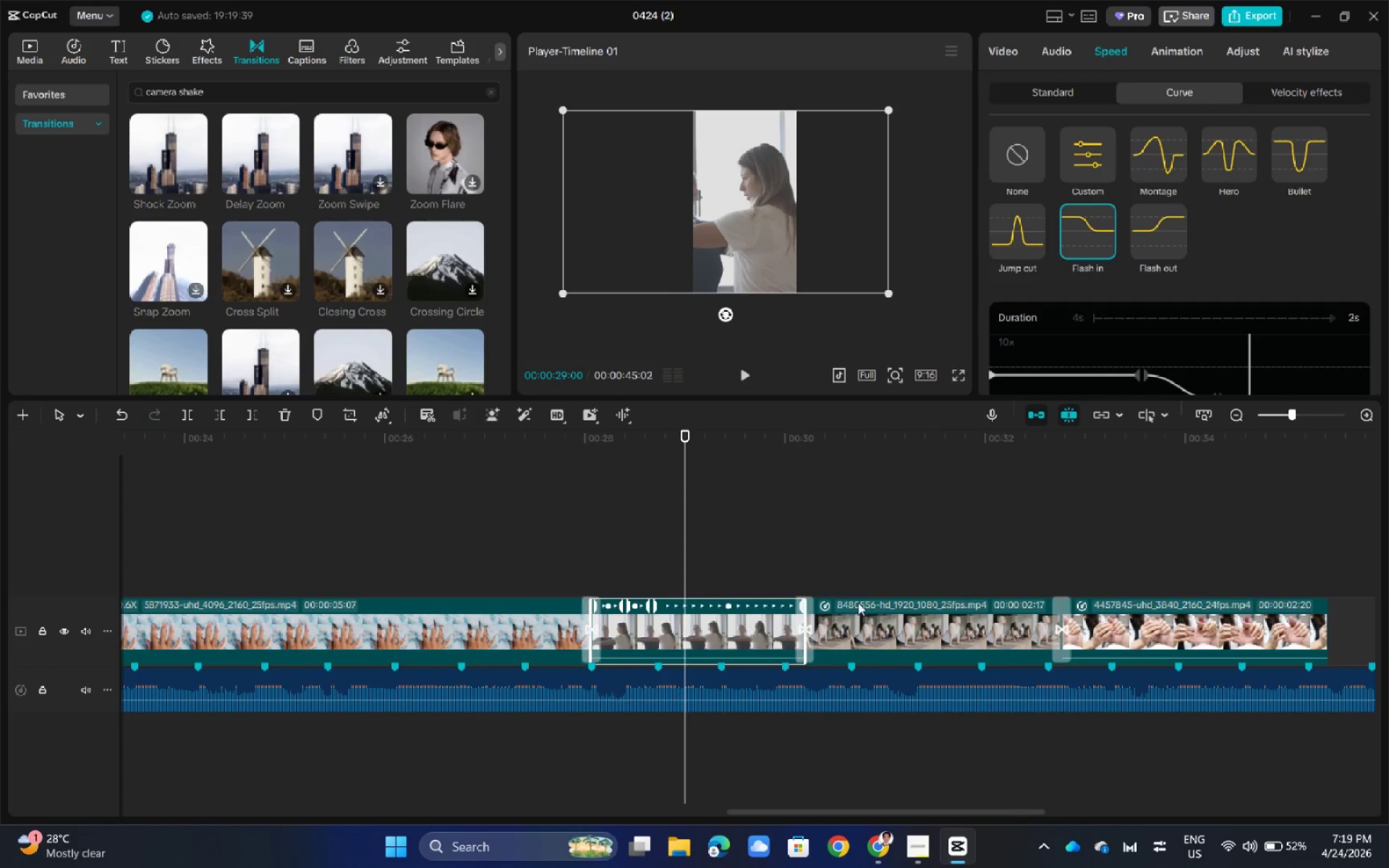 
left_click([862, 609])
 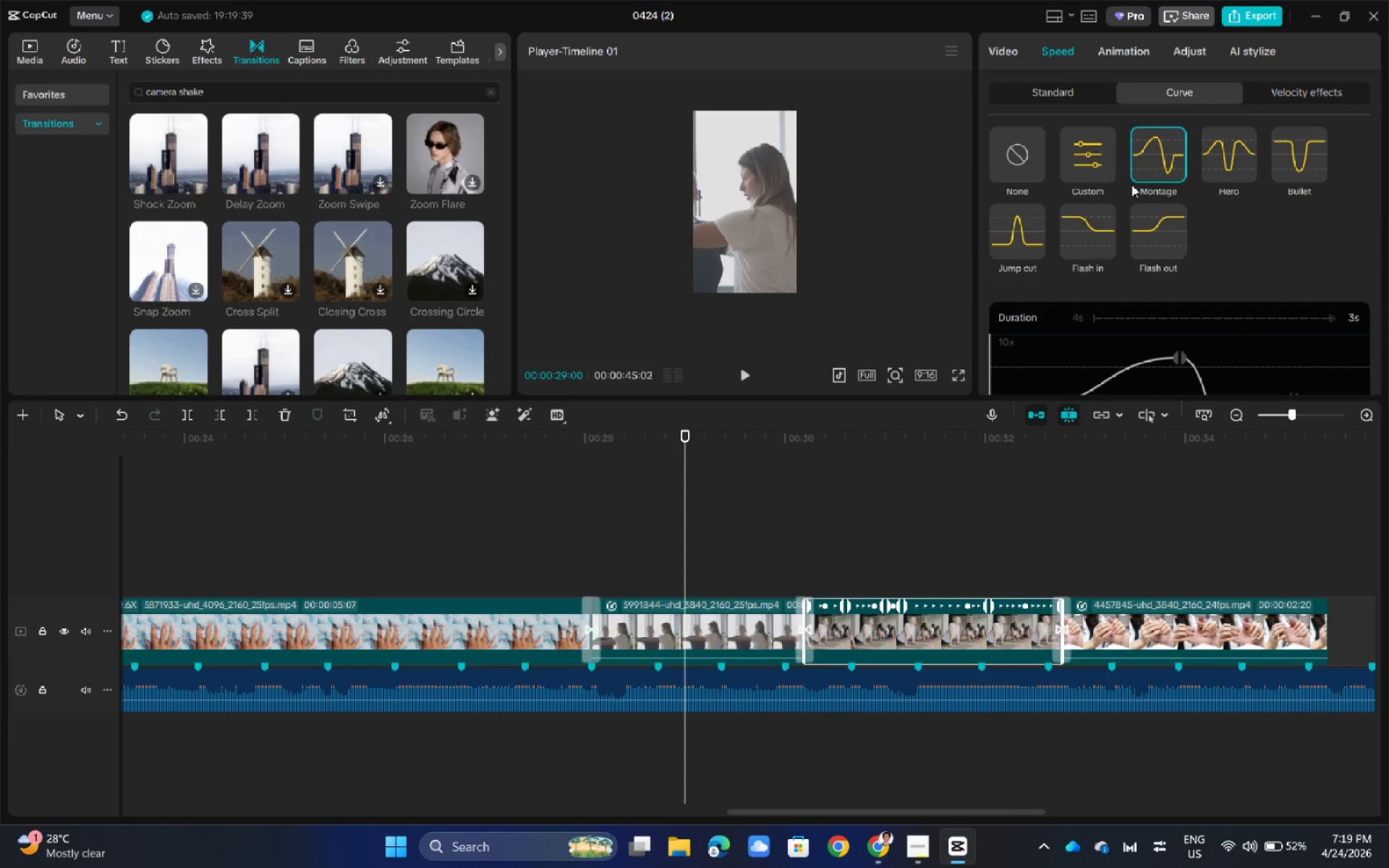 
left_click([1088, 226])
 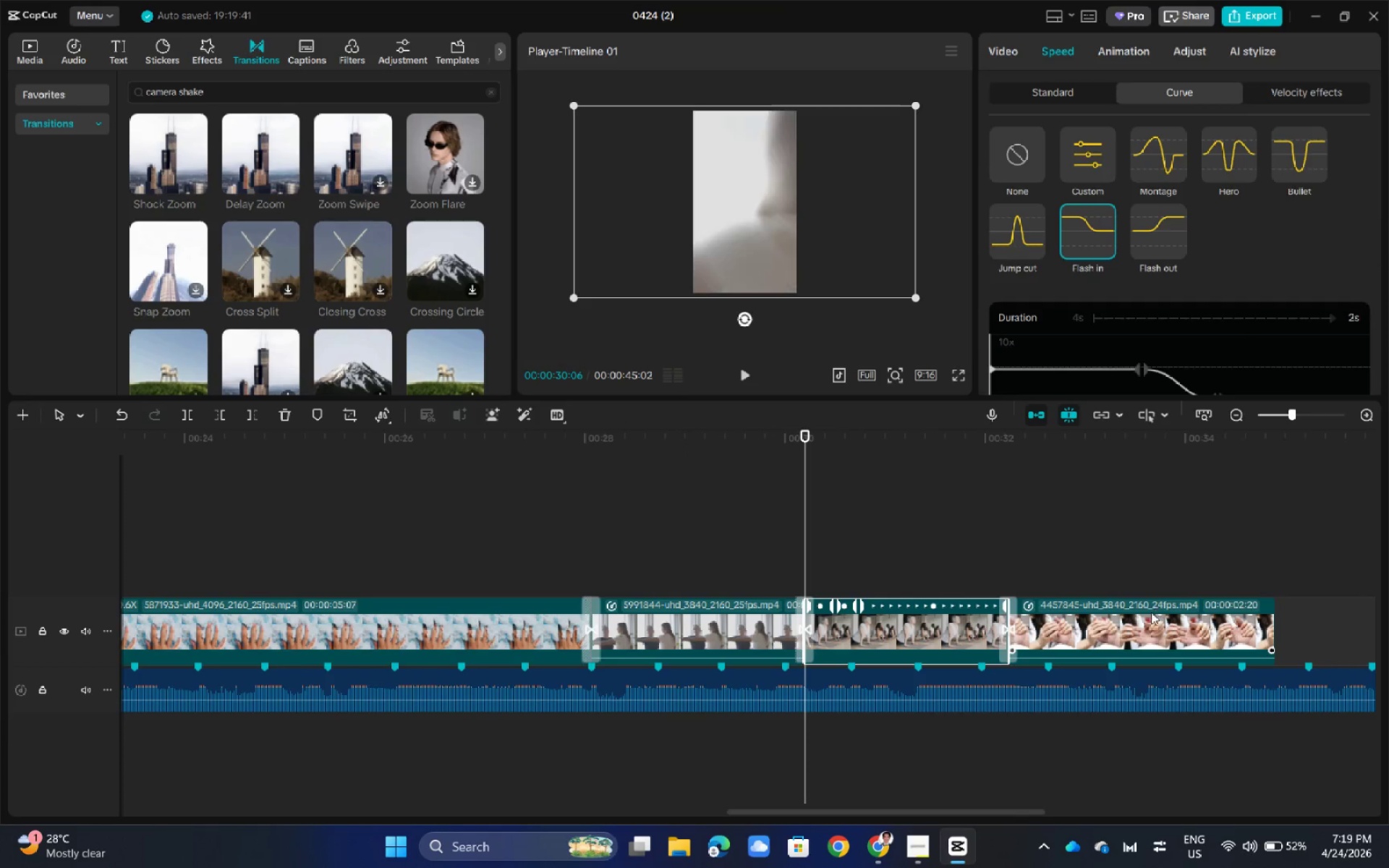 
left_click([1149, 613])
 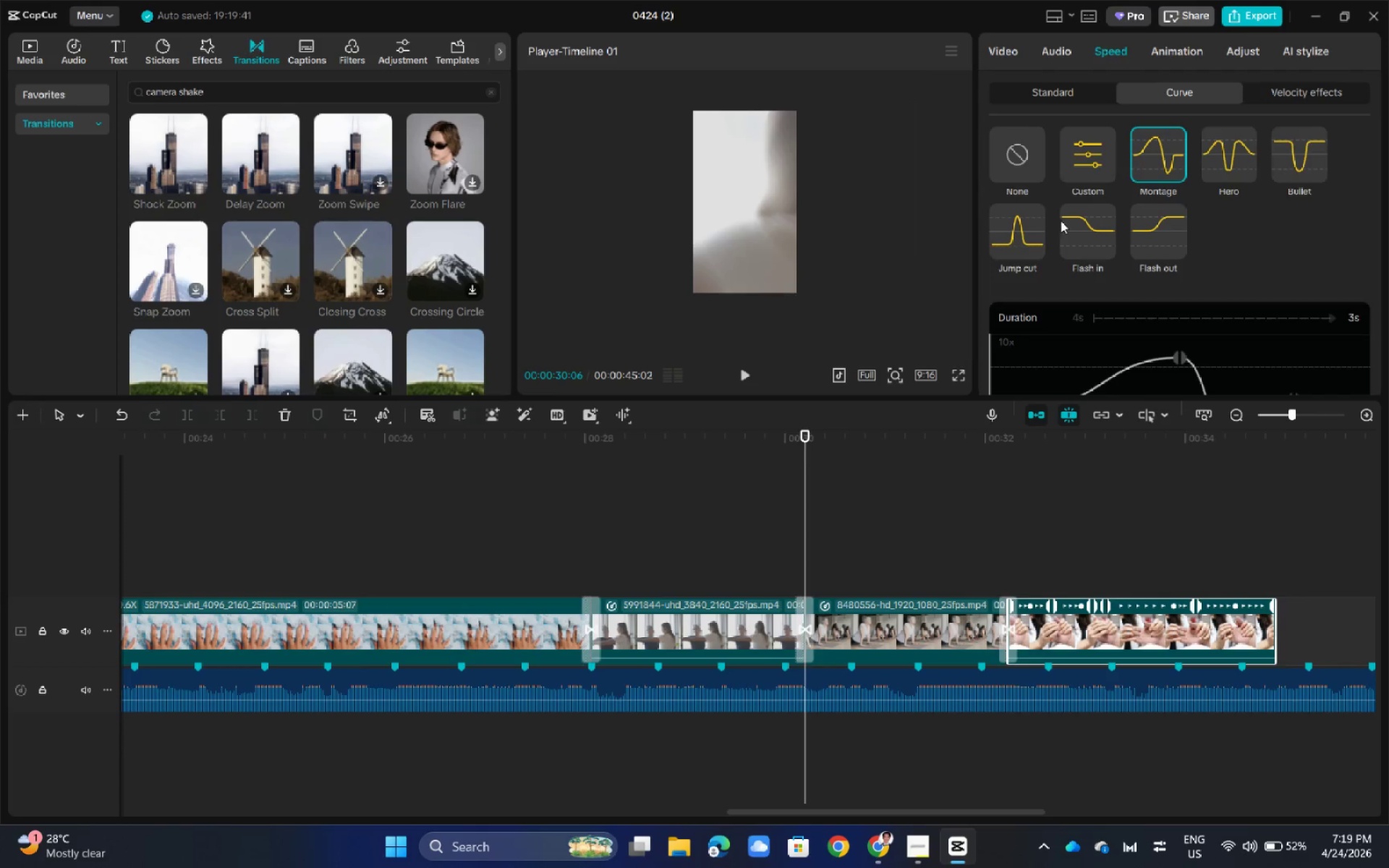 
left_click([1076, 220])
 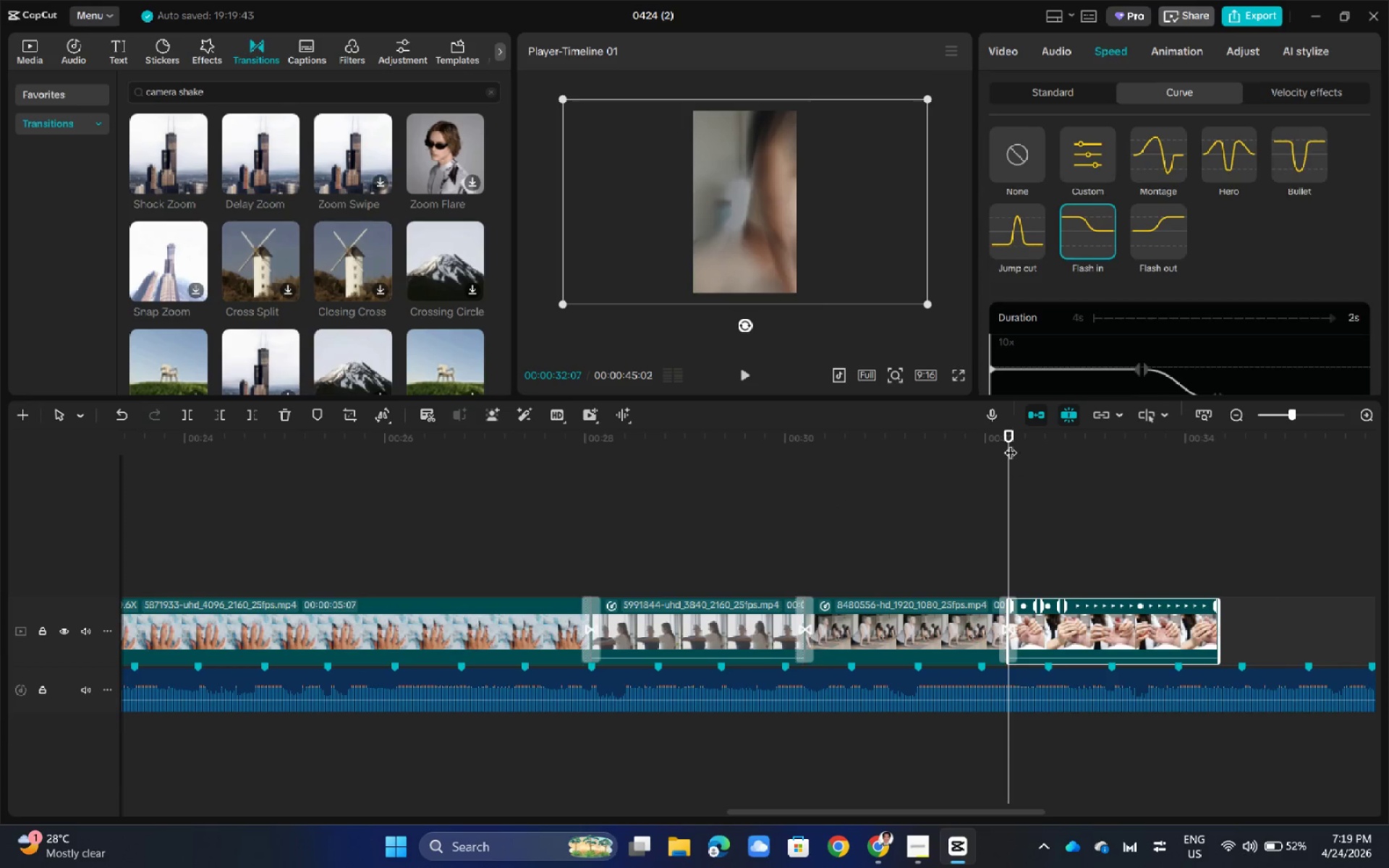 
left_click_drag(start_coordinate=[1011, 434], to_coordinate=[588, 508])
 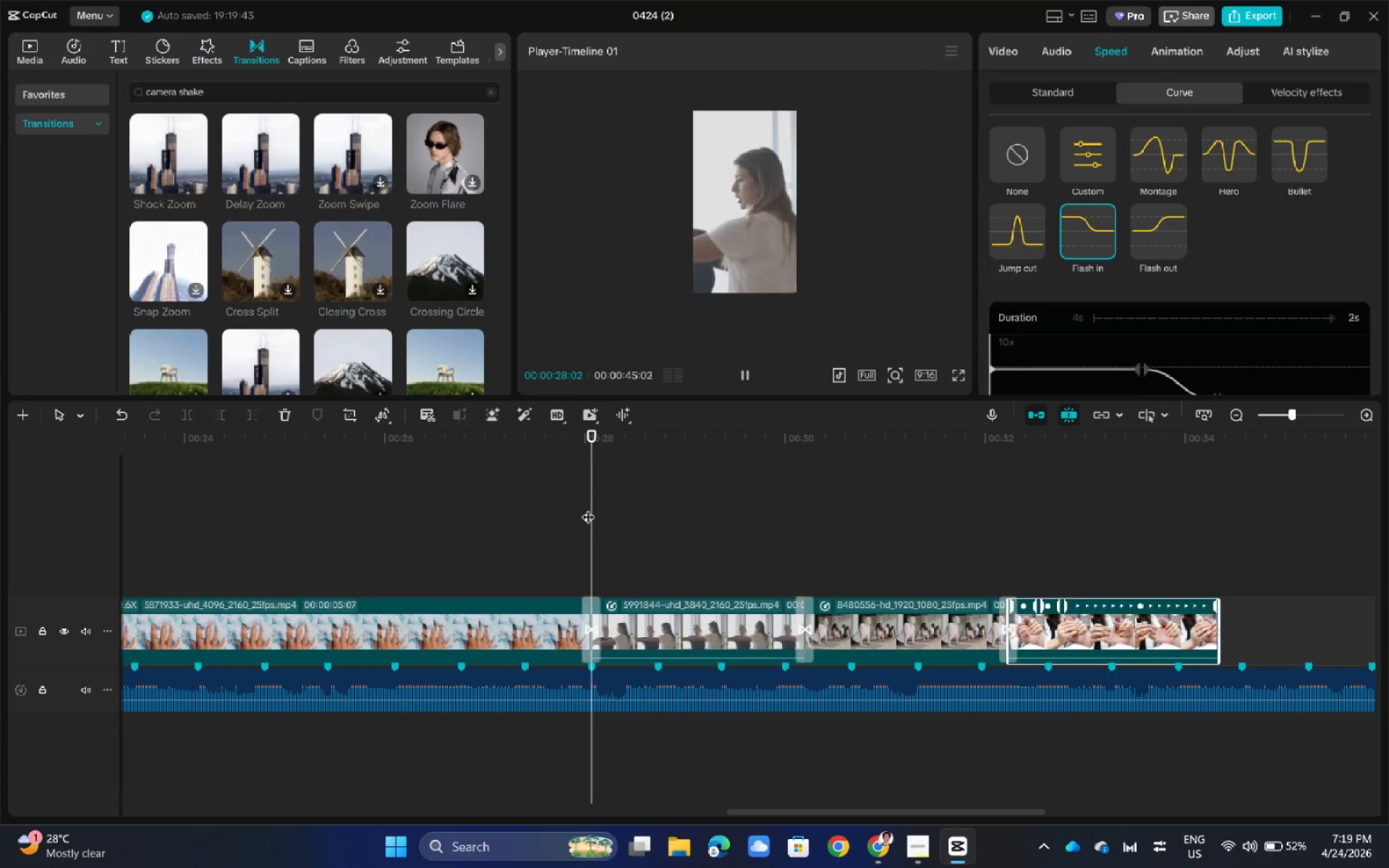 
key(Space)
 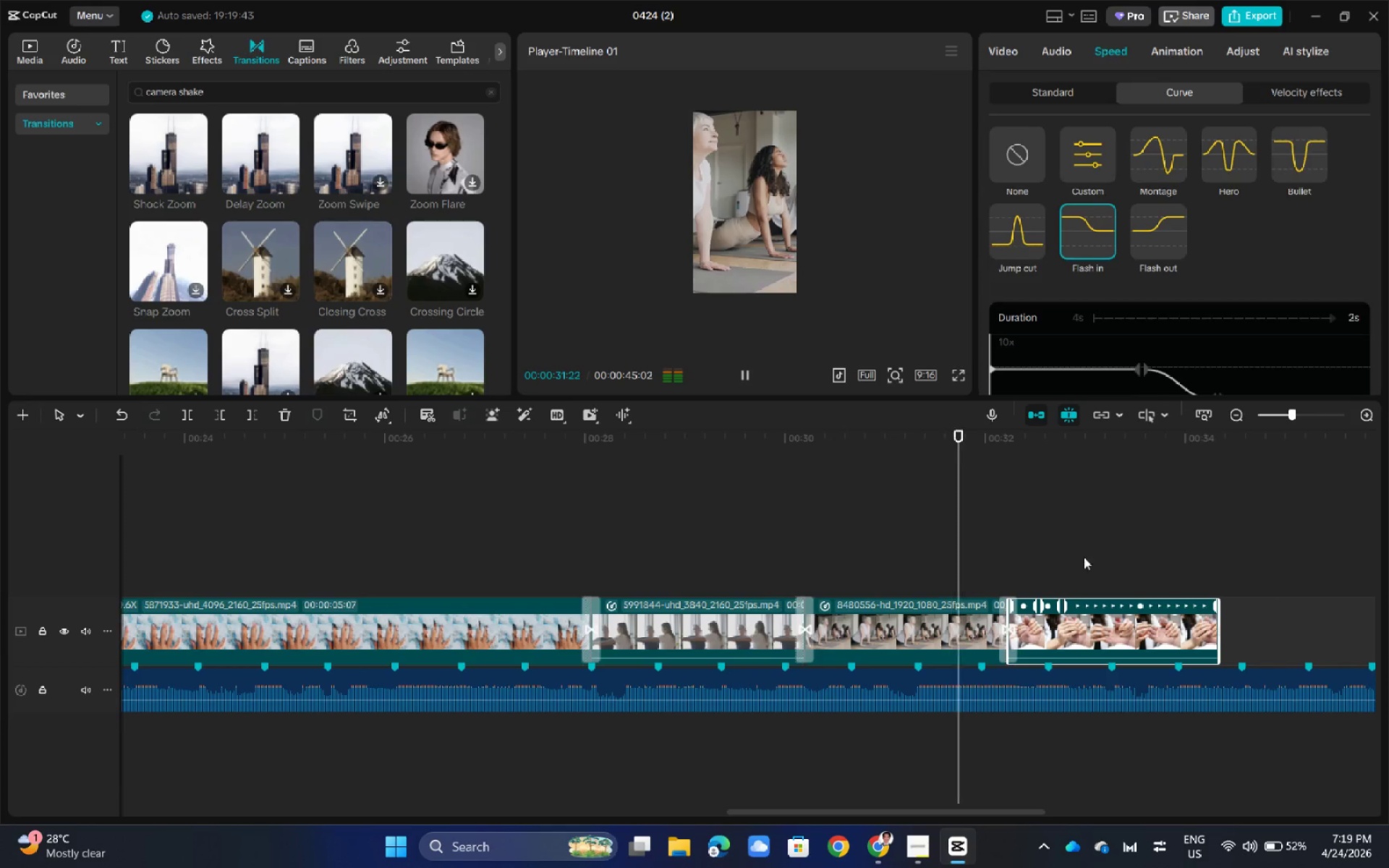 
key(Space)
 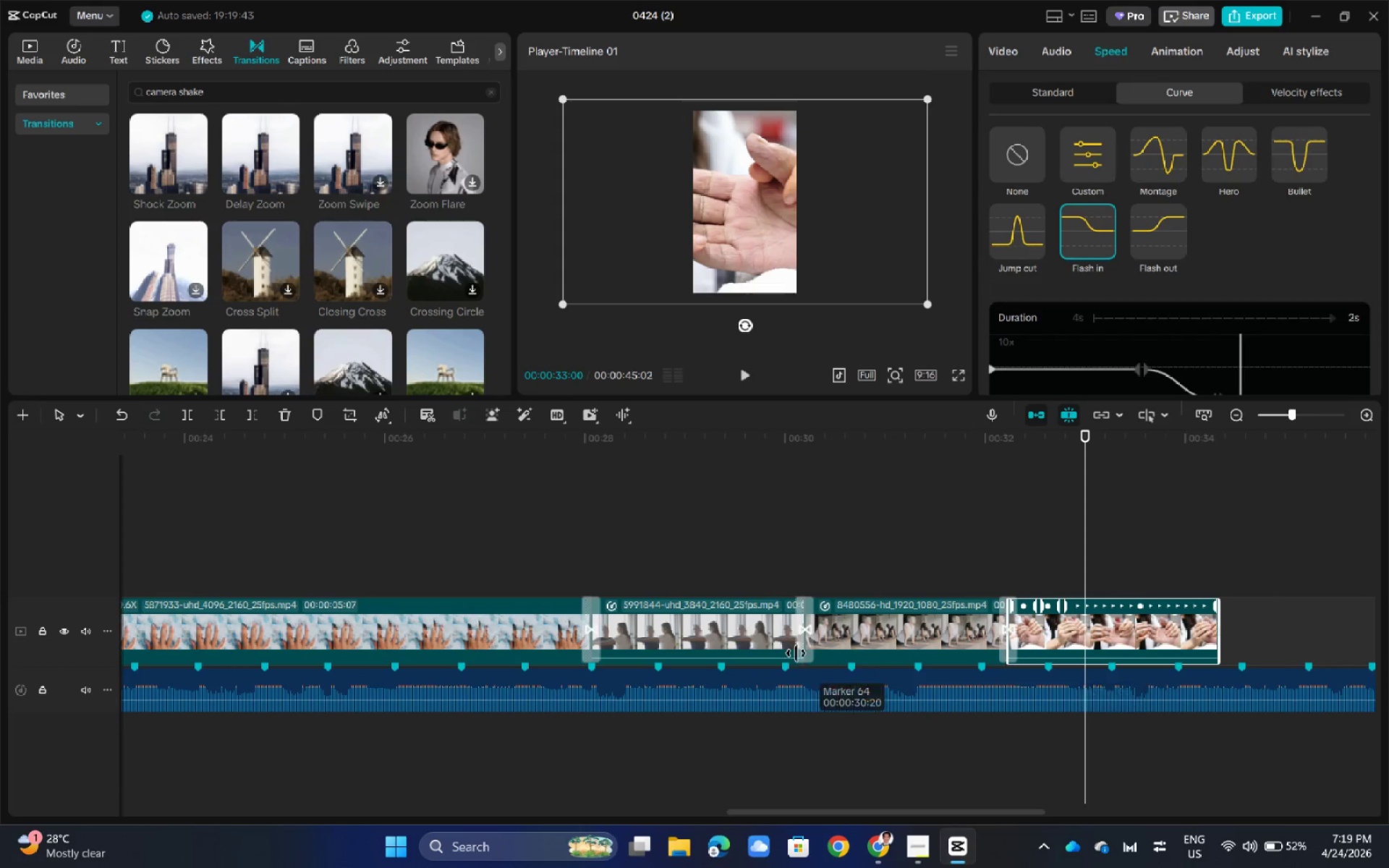 
left_click([743, 626])
 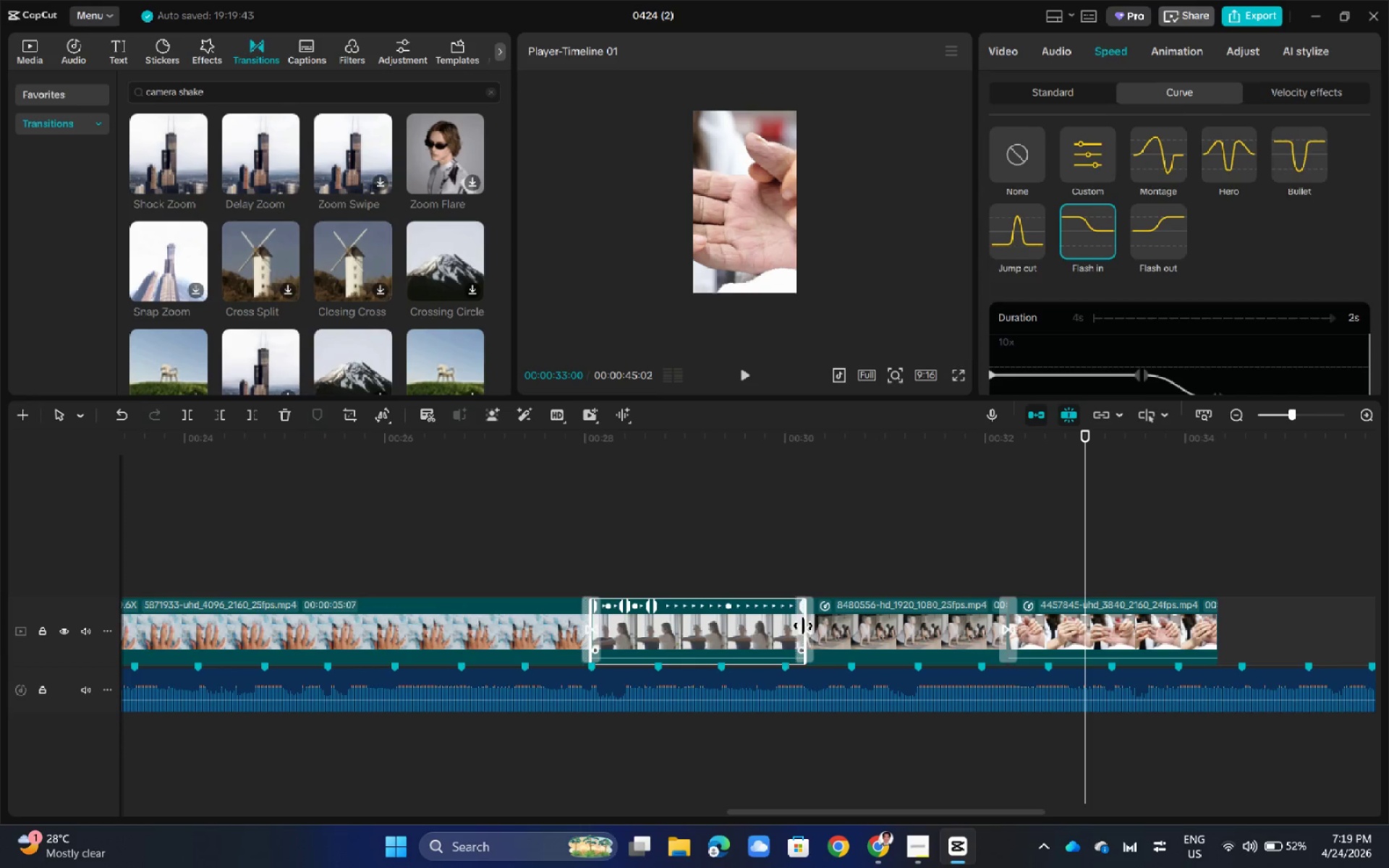 
left_click_drag(start_coordinate=[804, 626], to_coordinate=[847, 624])
 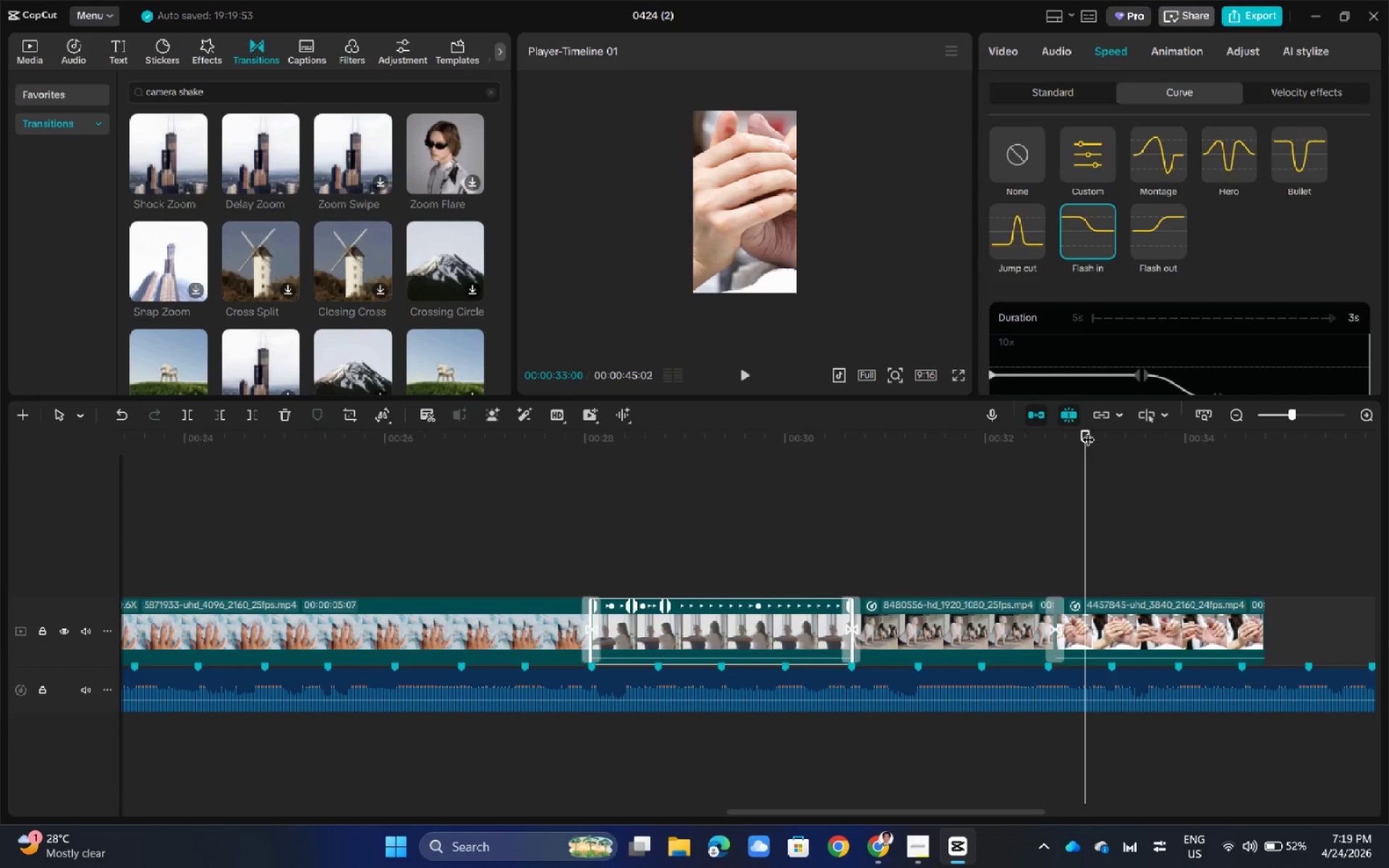 
left_click_drag(start_coordinate=[1085, 431], to_coordinate=[1100, 488])
 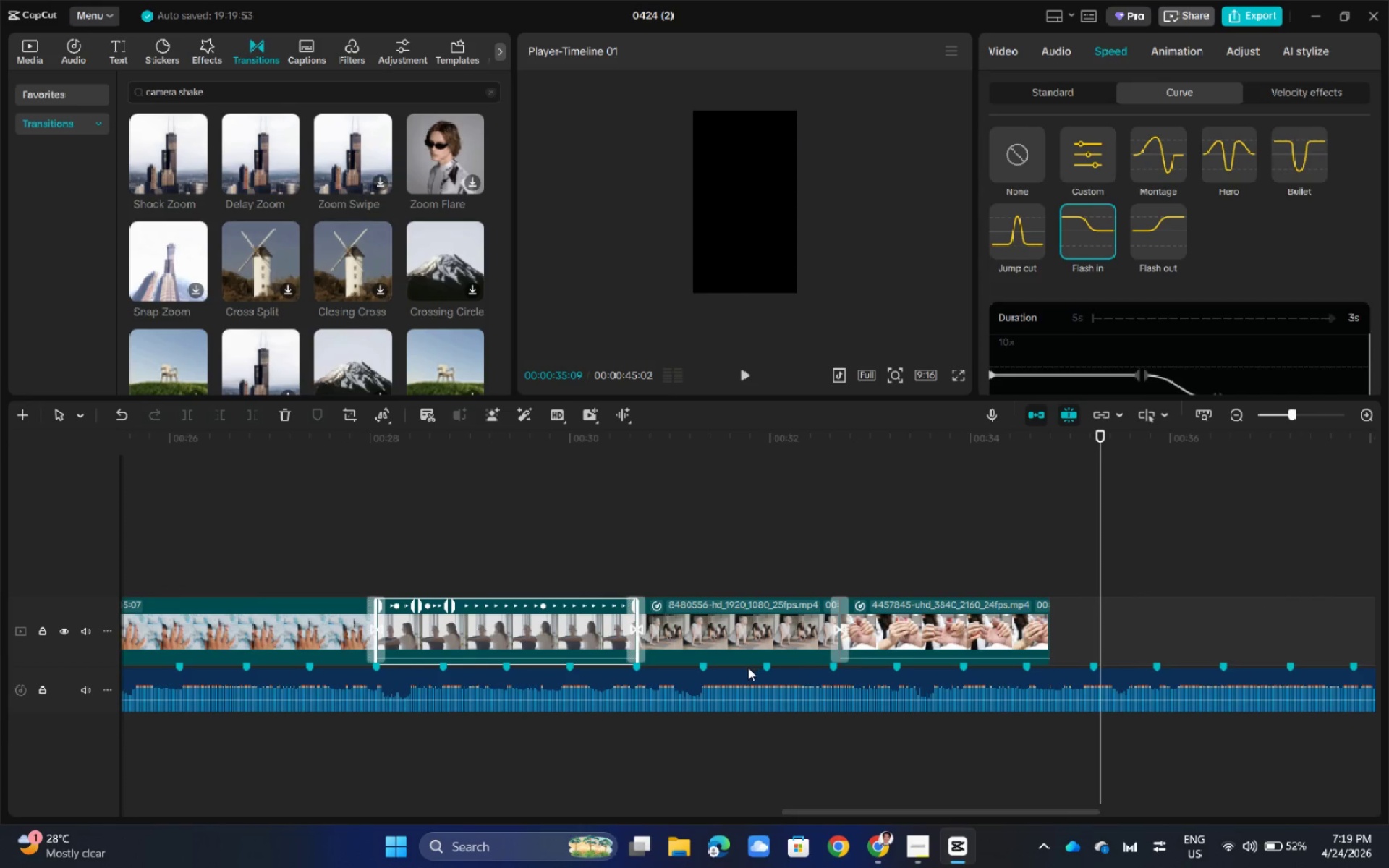 
left_click([770, 609])
 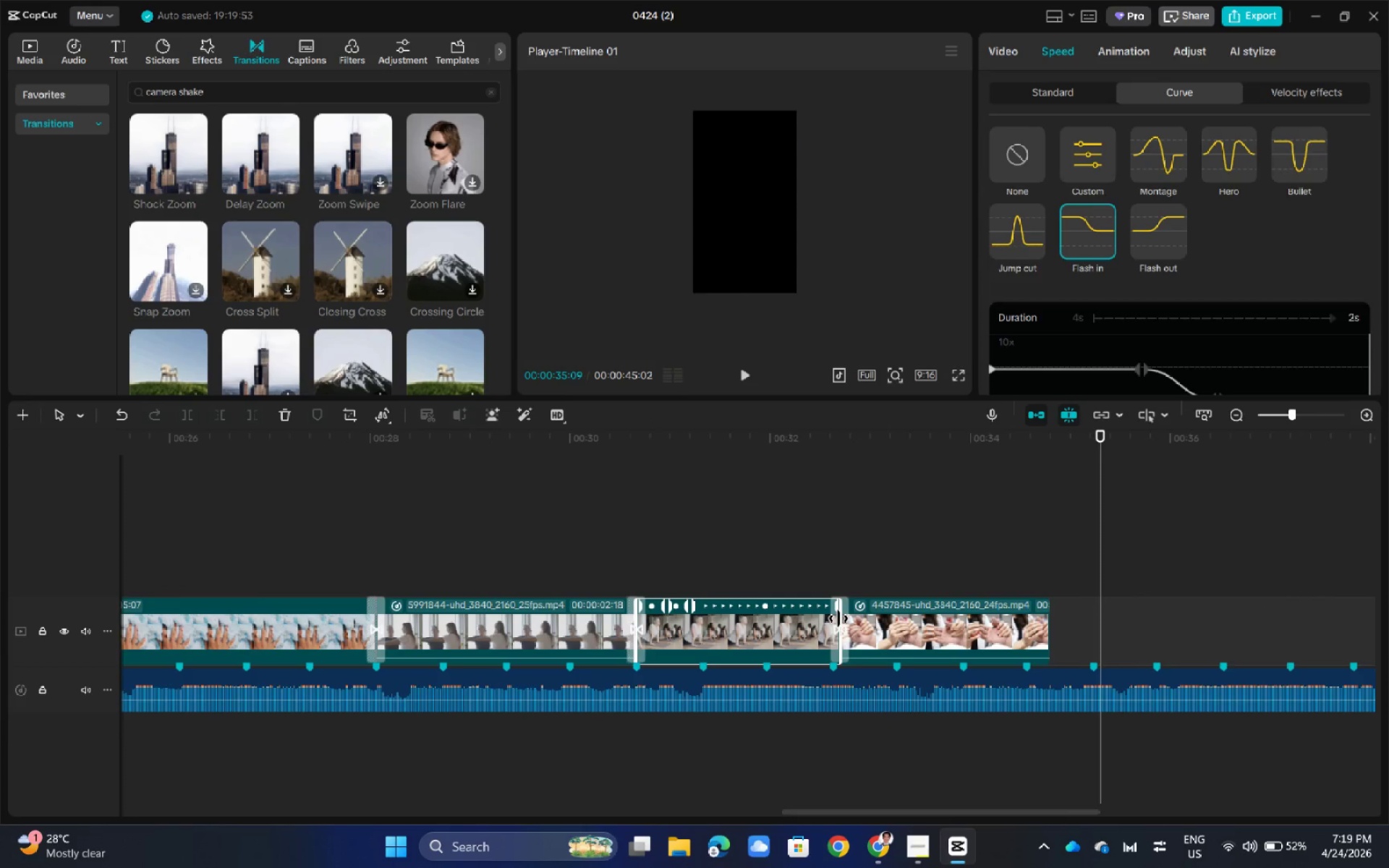 
left_click_drag(start_coordinate=[838, 618], to_coordinate=[894, 621])
 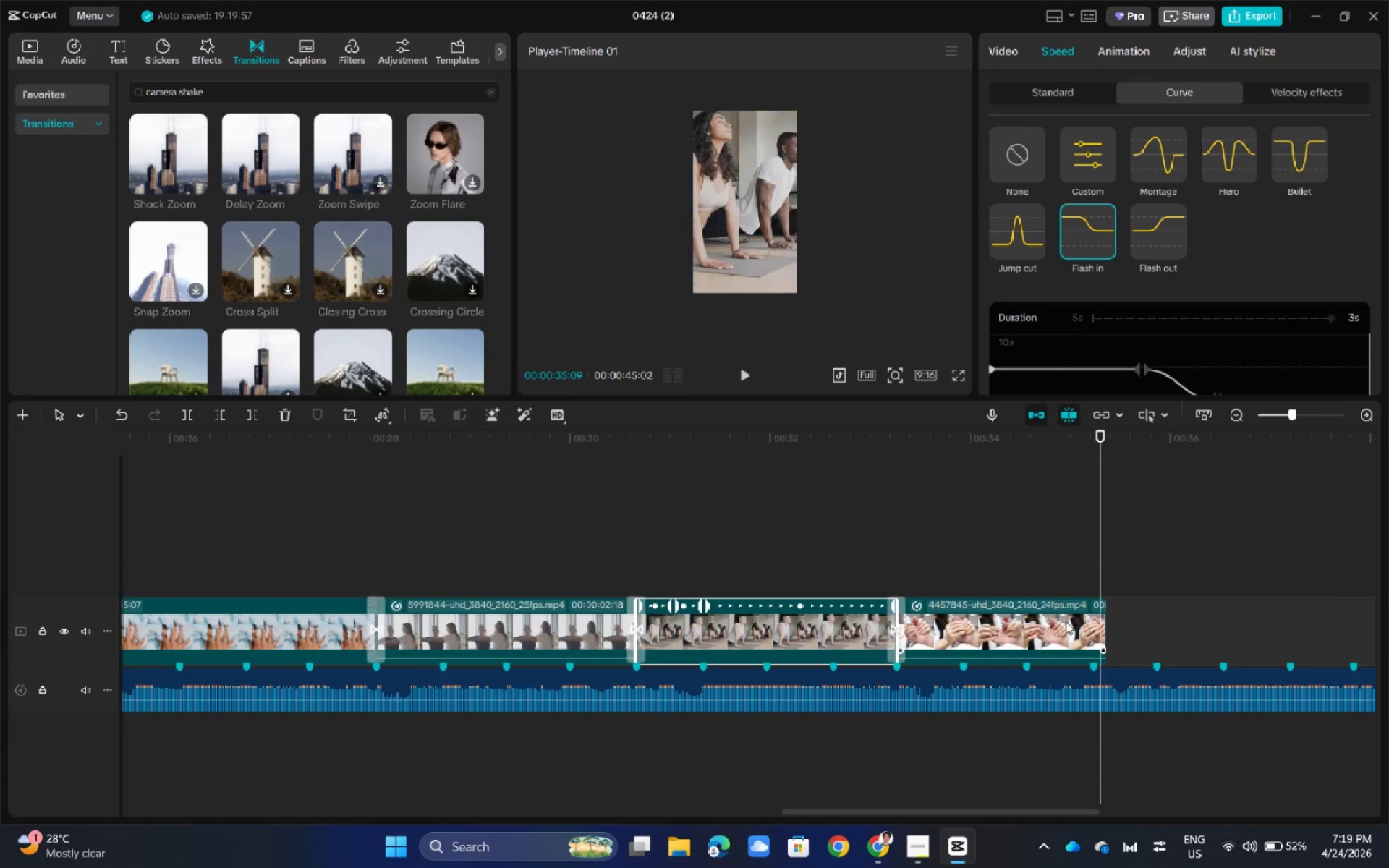 
left_click([1054, 623])
 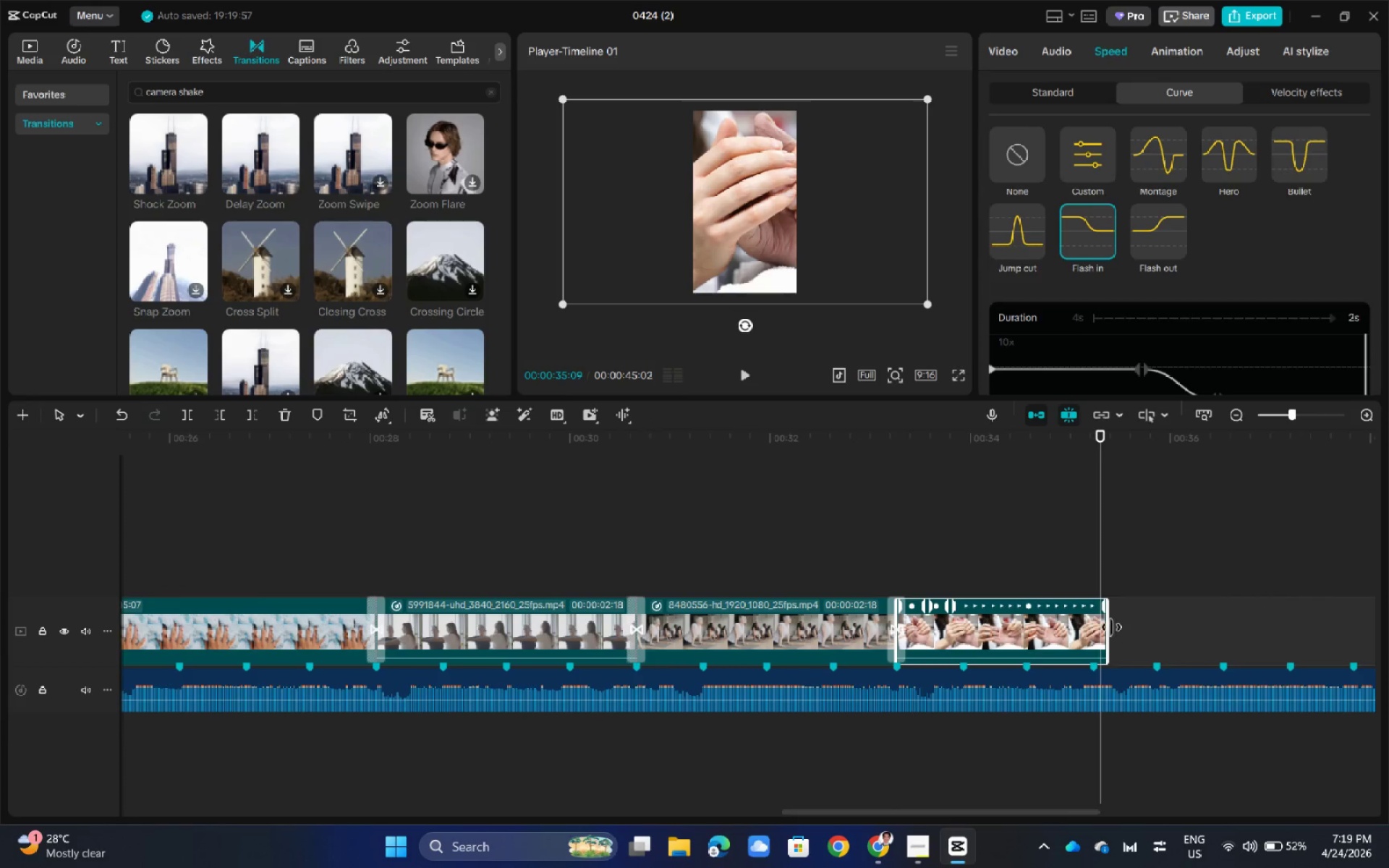 
left_click_drag(start_coordinate=[1106, 625], to_coordinate=[1152, 624])
 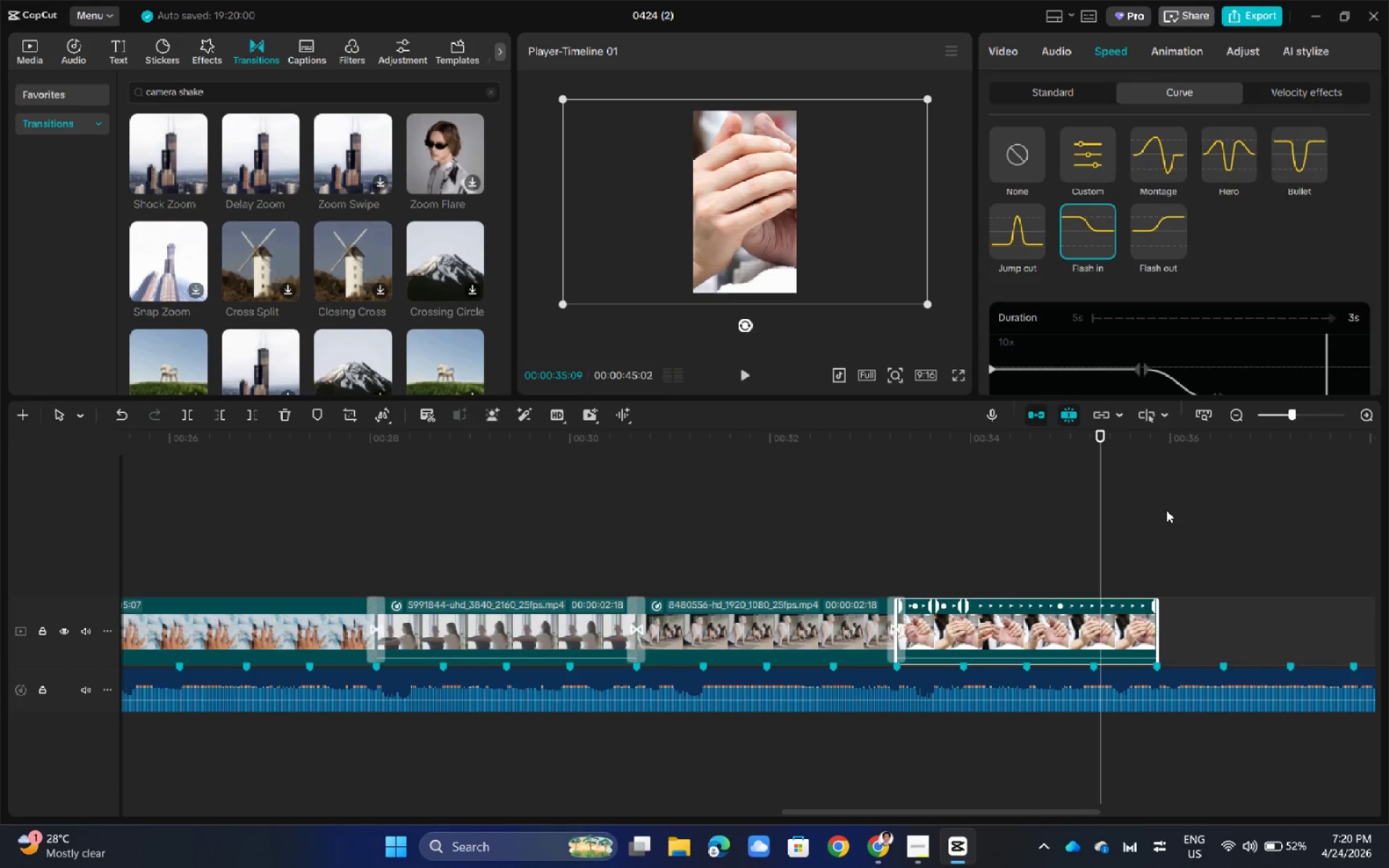 
wait(9.42)
 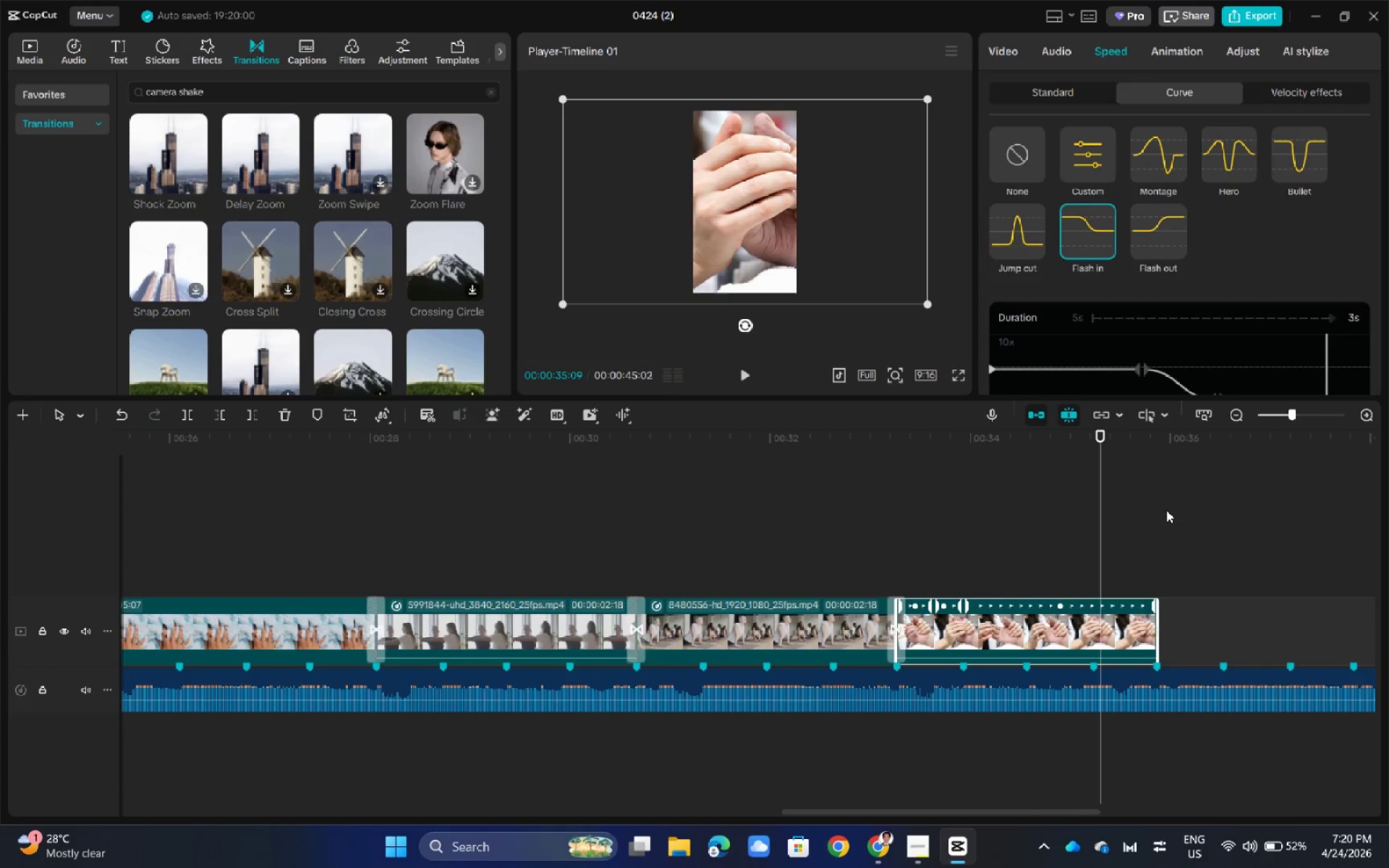 
left_click([909, 851])